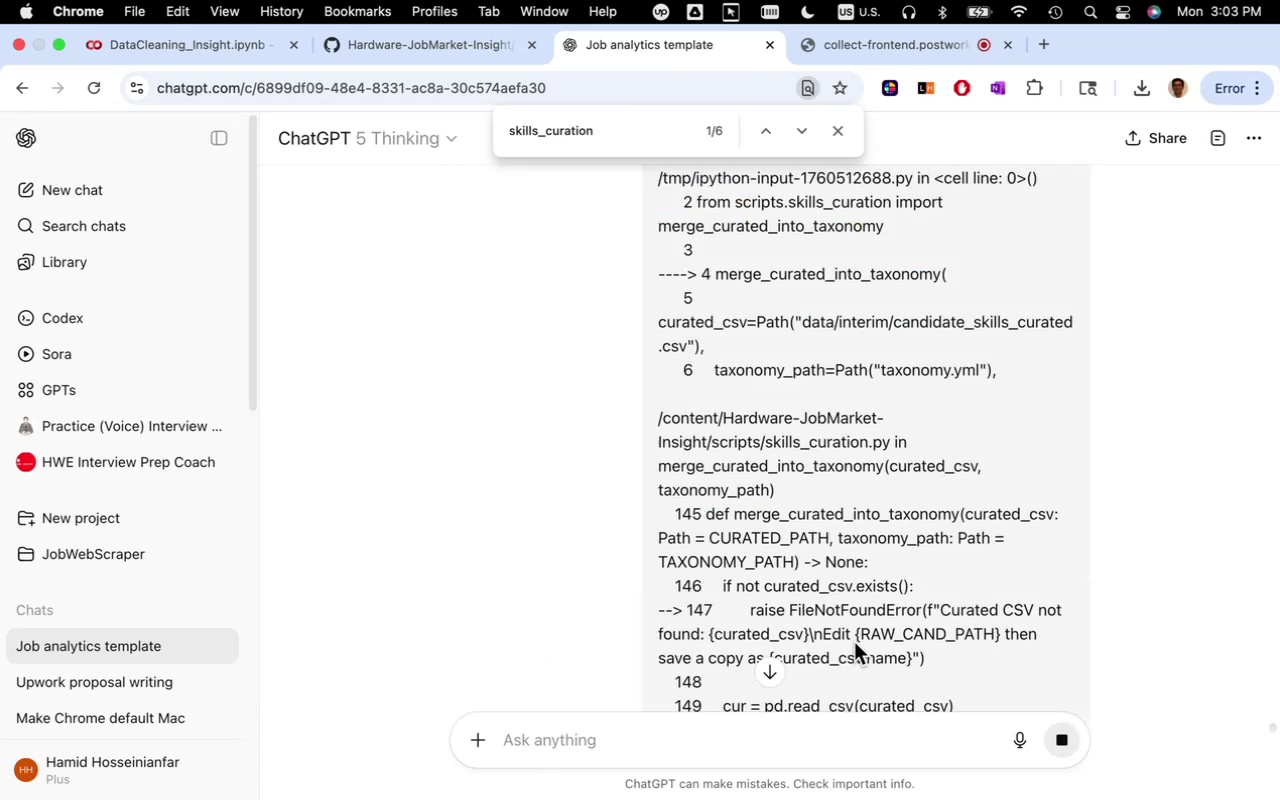 
scroll: coordinate [775, 533], scroll_direction: up, amount: 52.0
 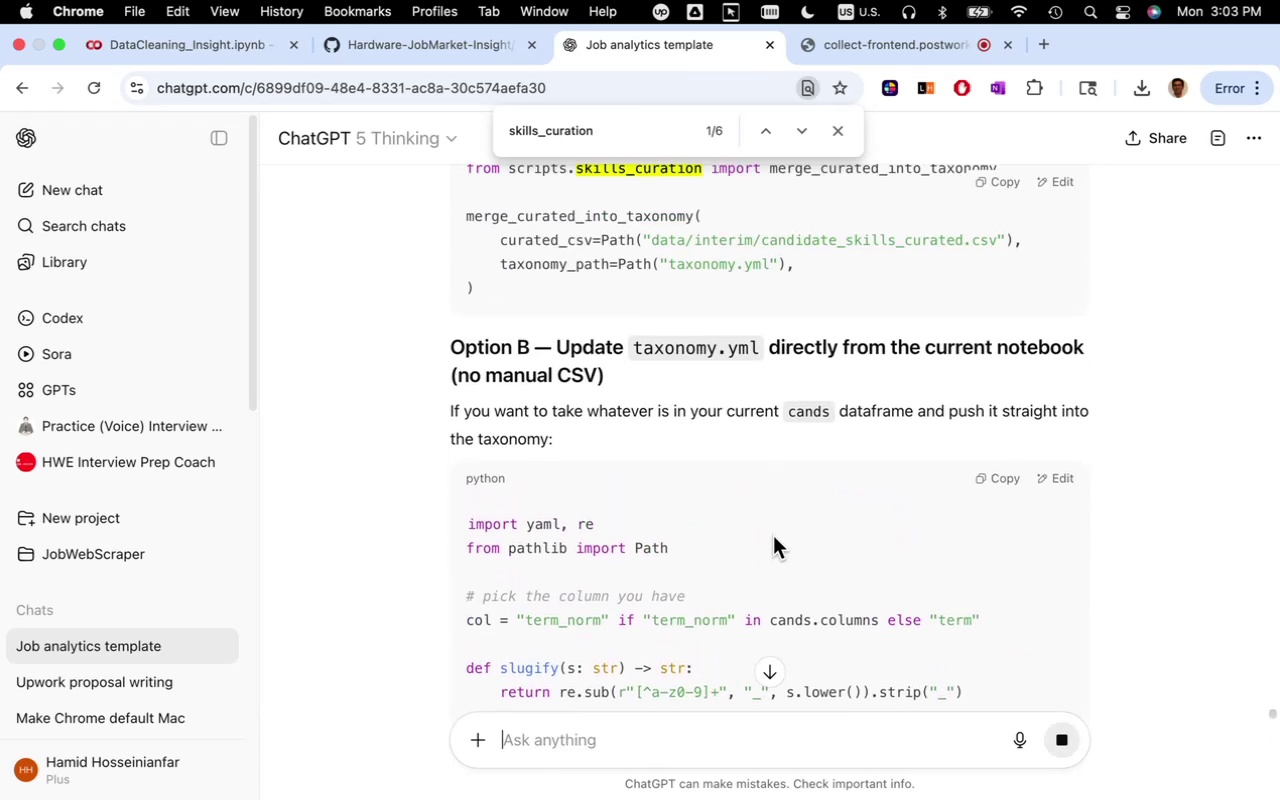 
scroll: coordinate [787, 540], scroll_direction: down, amount: 22.0
 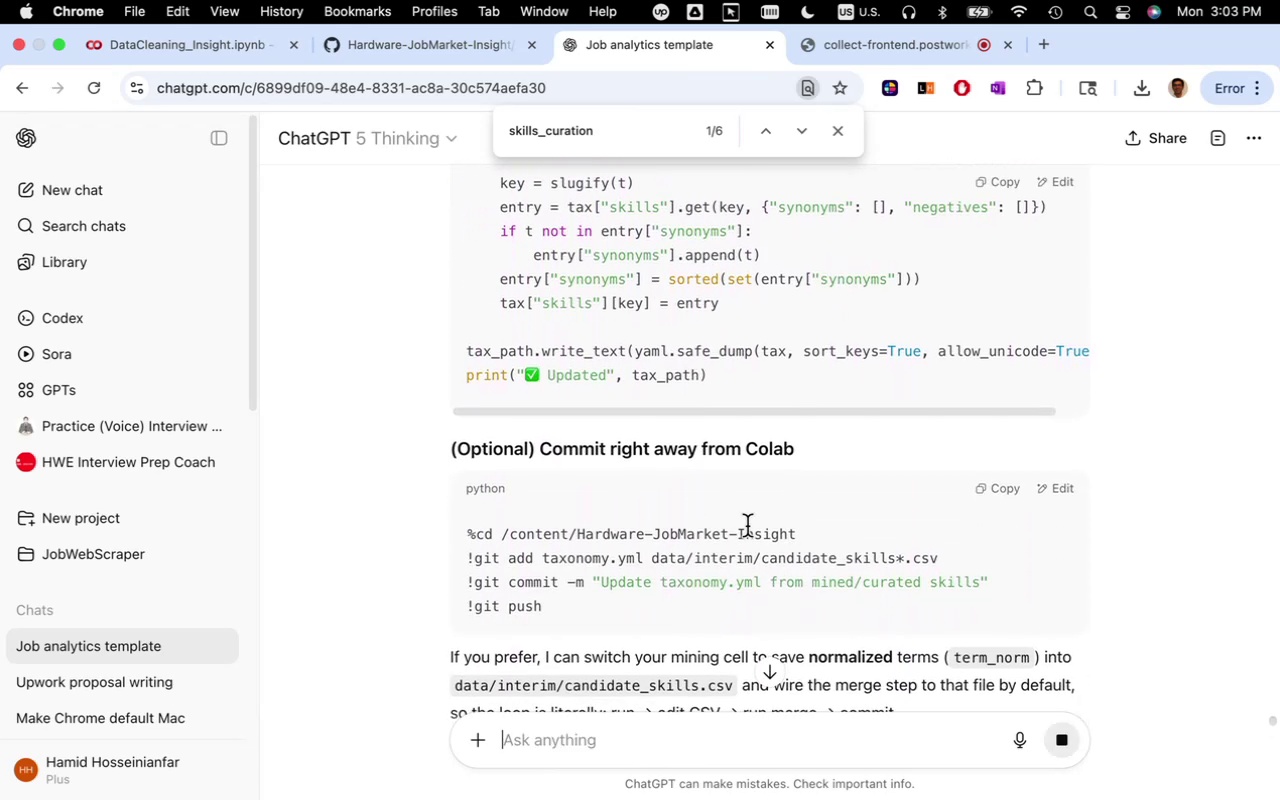 
scroll: coordinate [762, 525], scroll_direction: none, amount: 0.0
 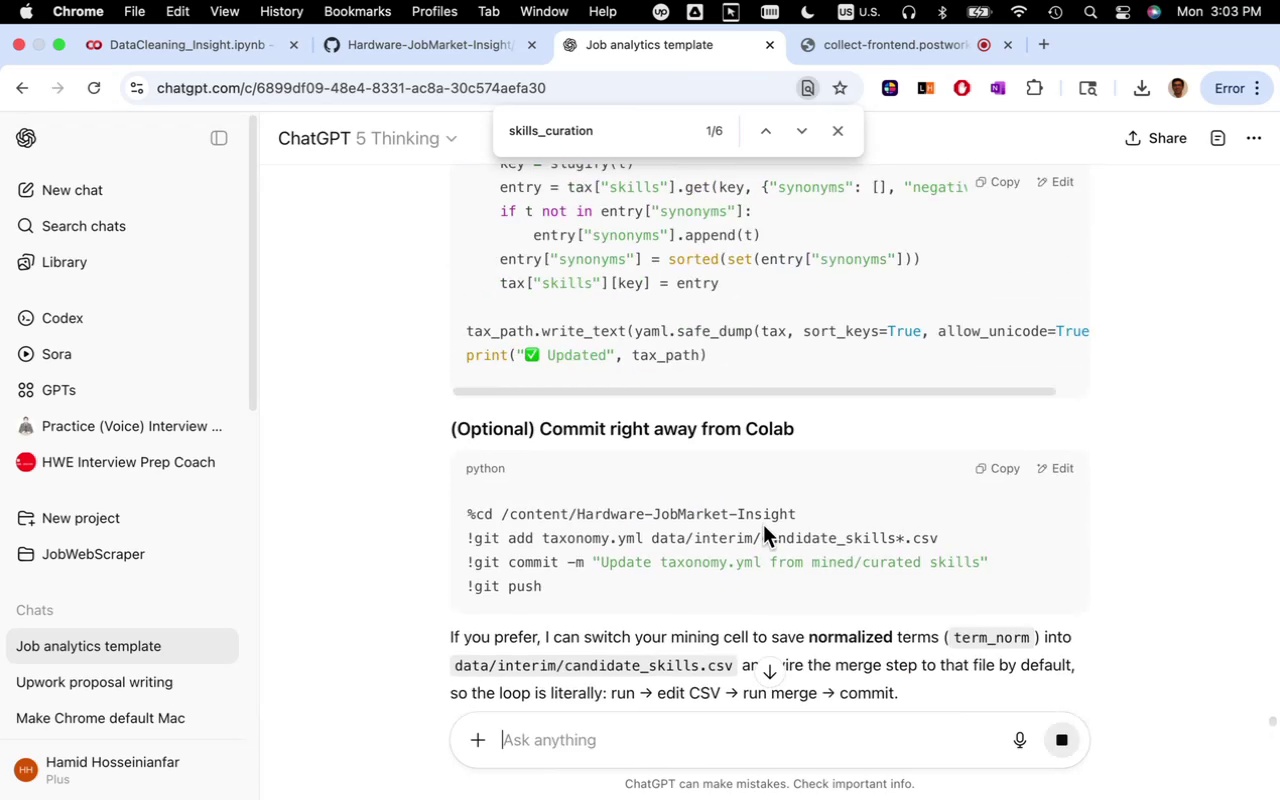 
scroll: coordinate [763, 526], scroll_direction: down, amount: 5.0
 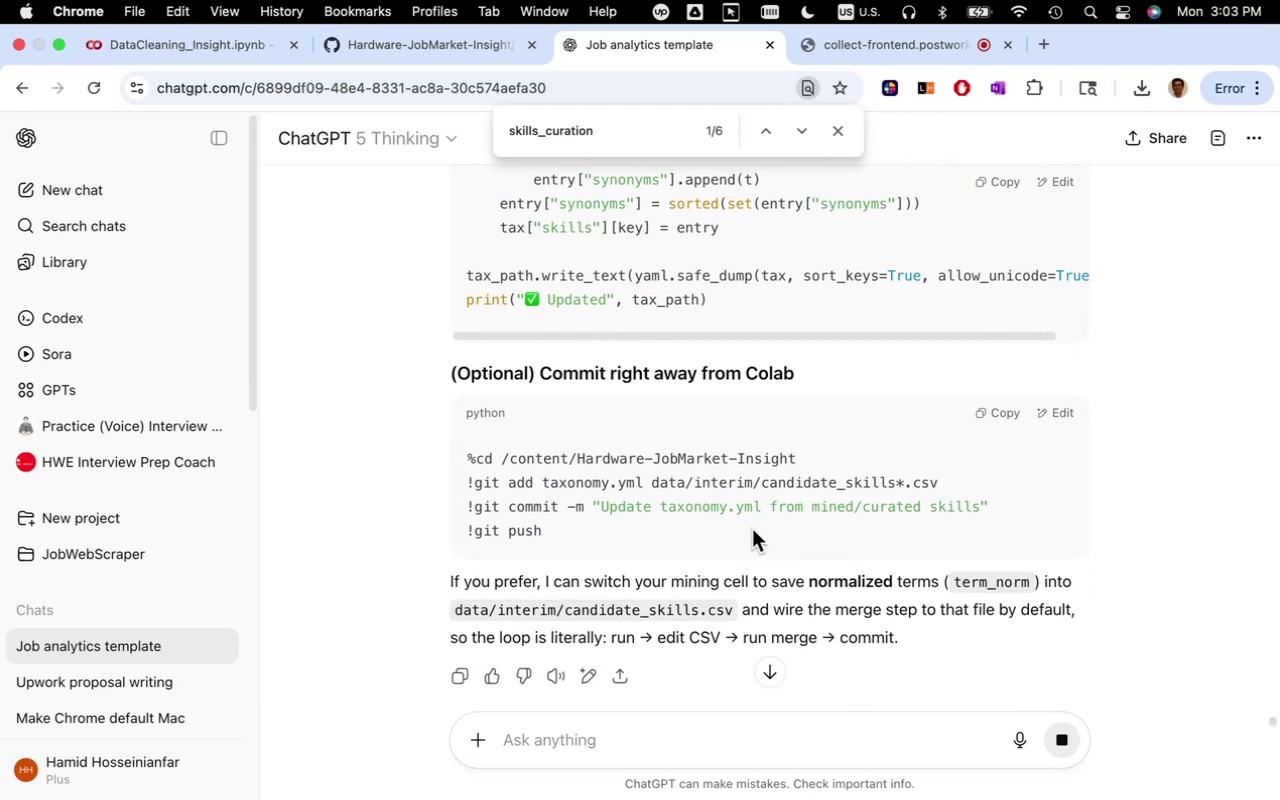 
wait(12.56)
 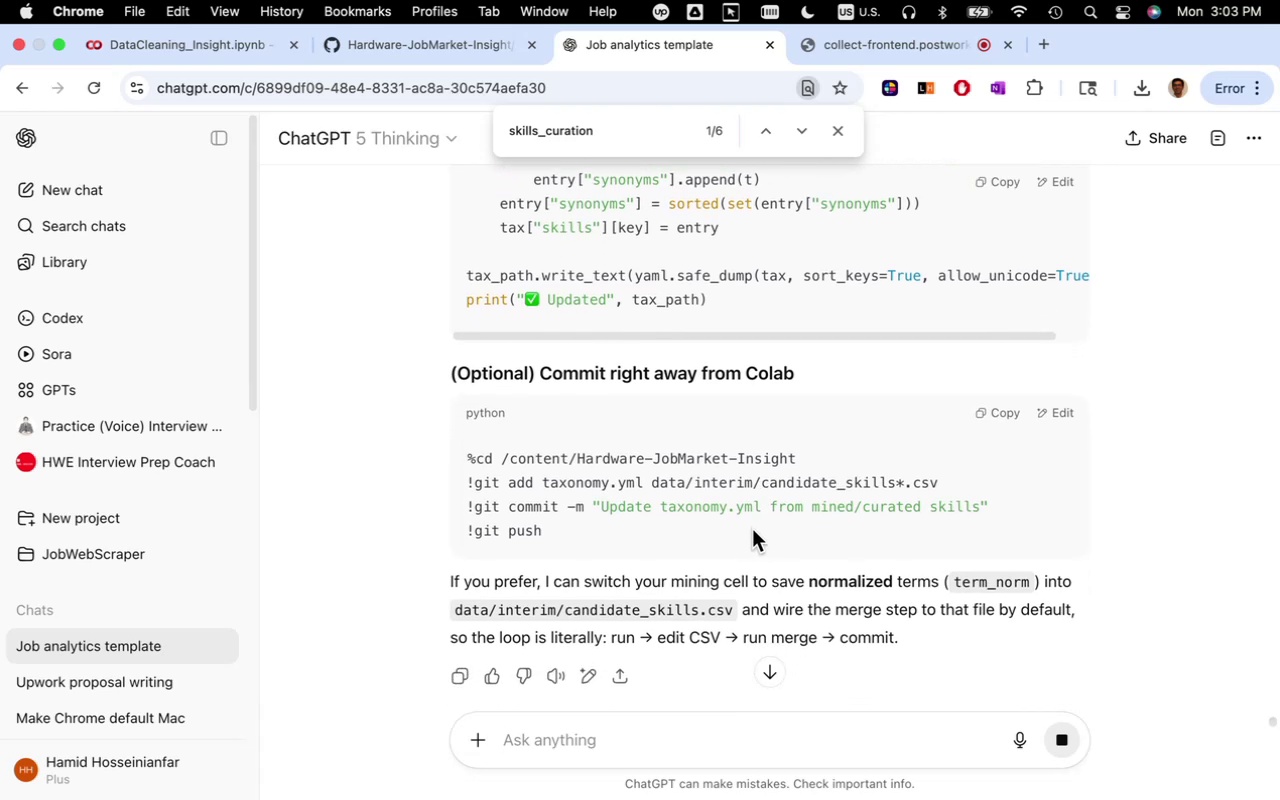 
scroll: coordinate [722, 574], scroll_direction: down, amount: 41.0
 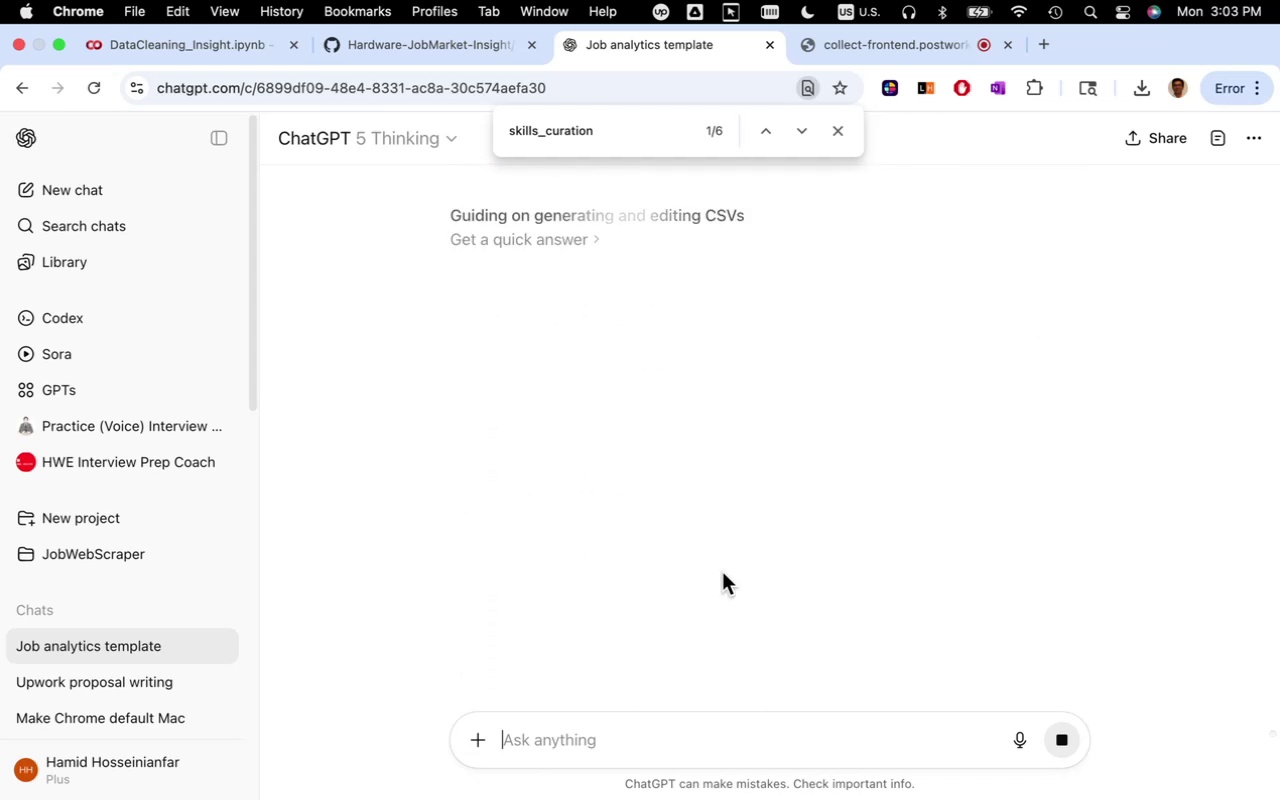 
scroll: coordinate [722, 572], scroll_direction: up, amount: 10.0
 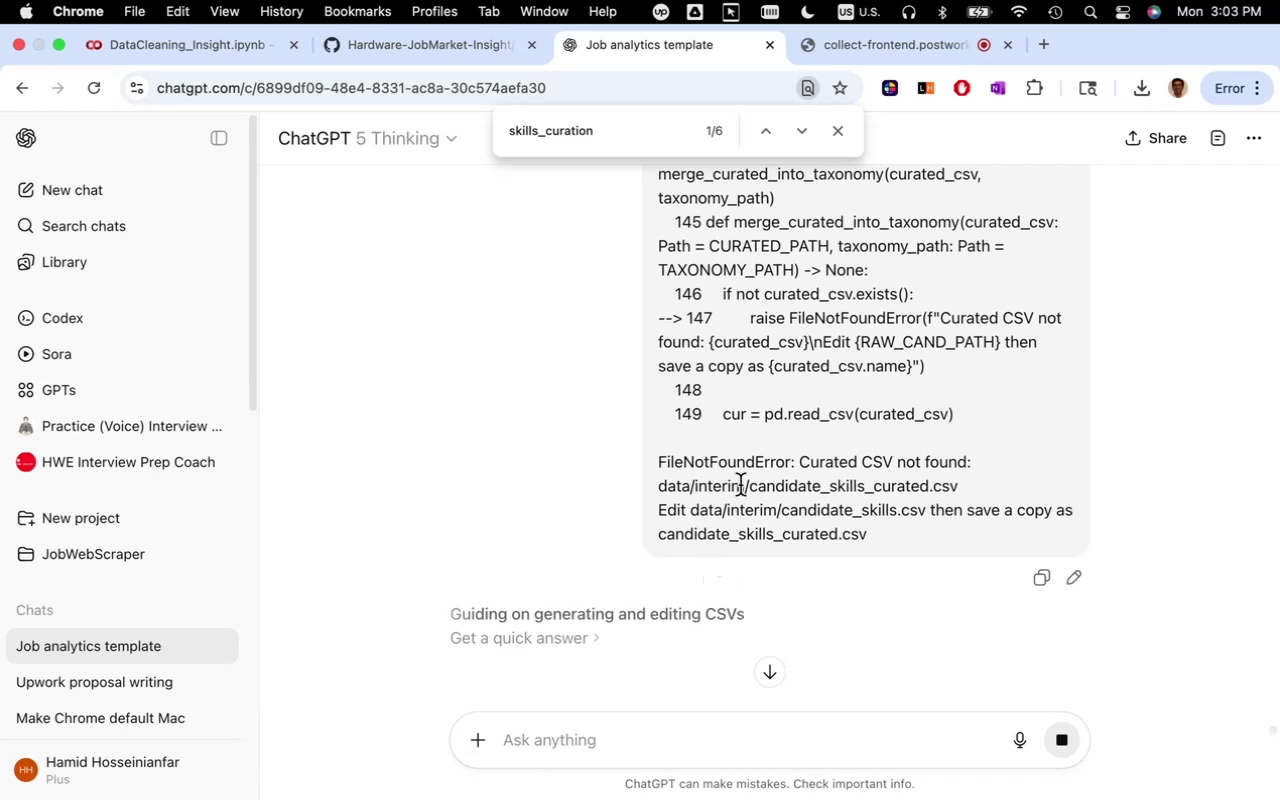 
wait(10.05)
 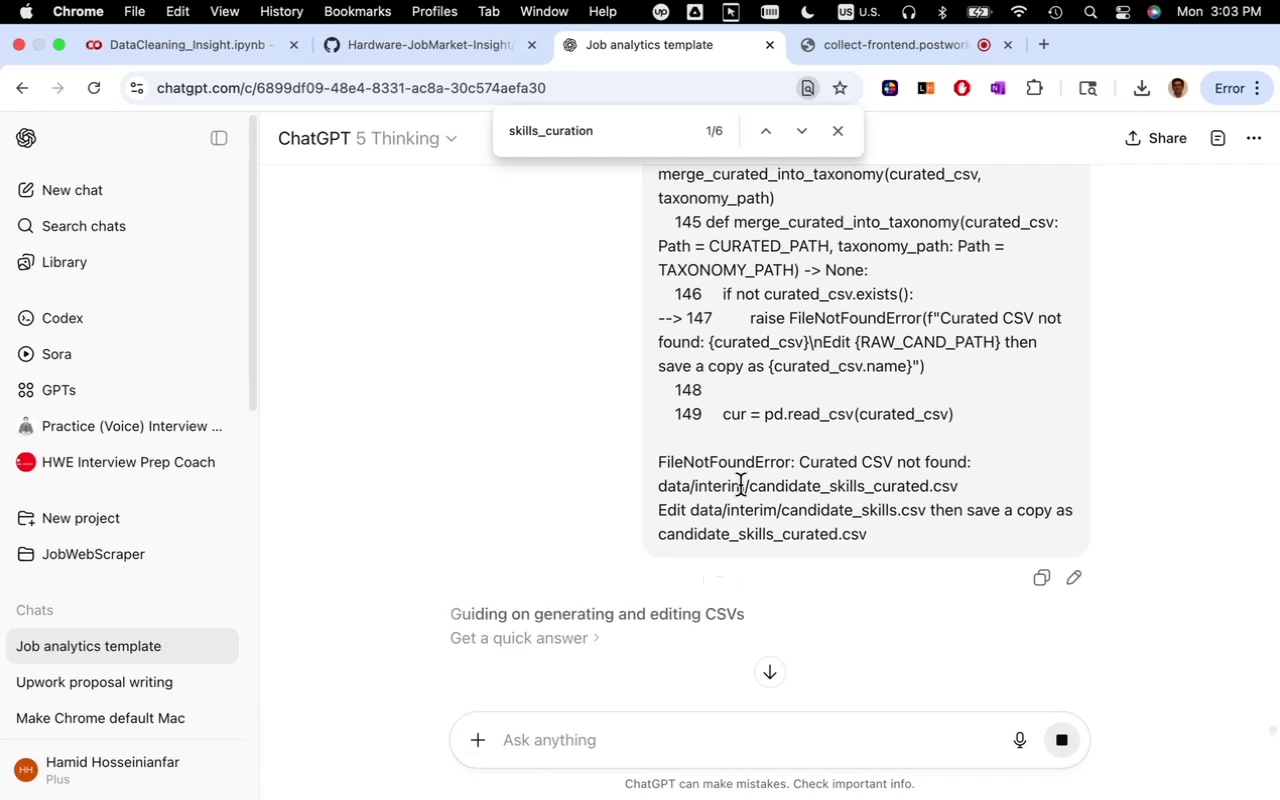 
scroll: coordinate [691, 514], scroll_direction: down, amount: 25.0
 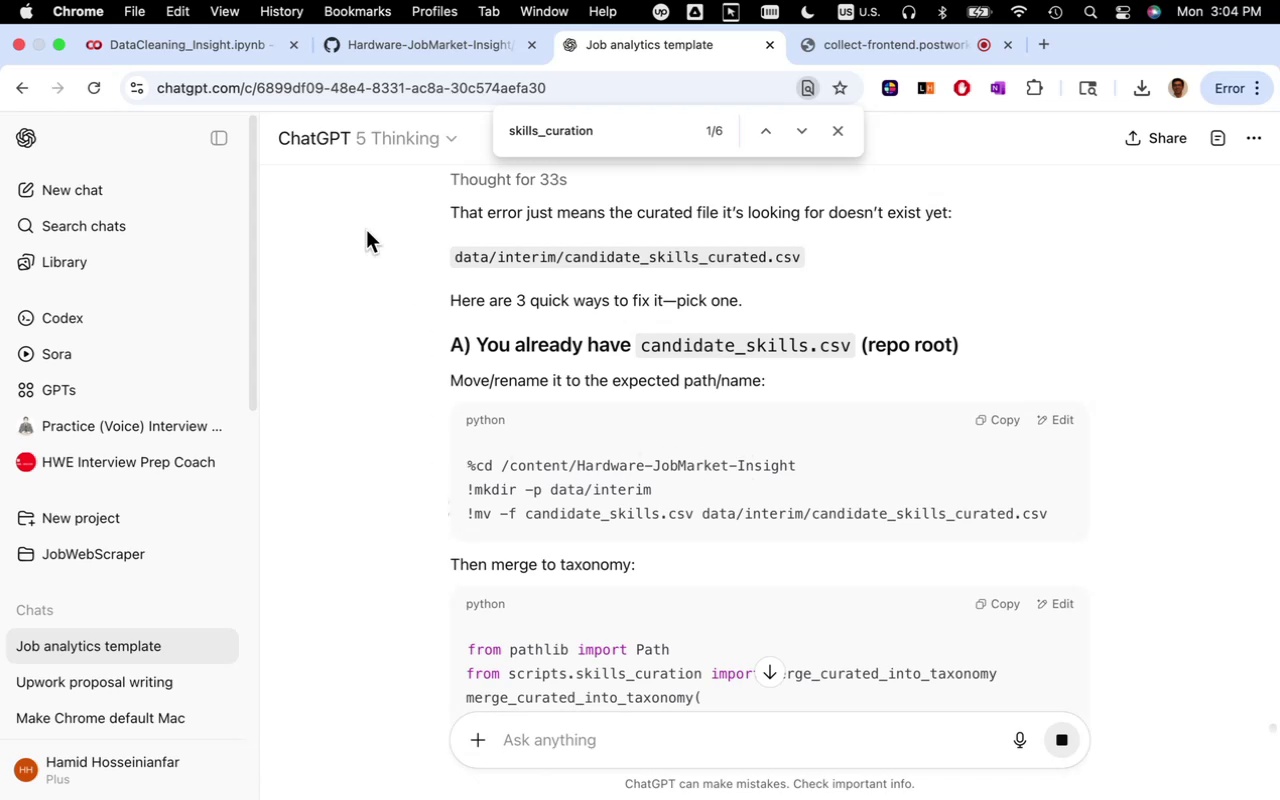 
wait(5.03)
 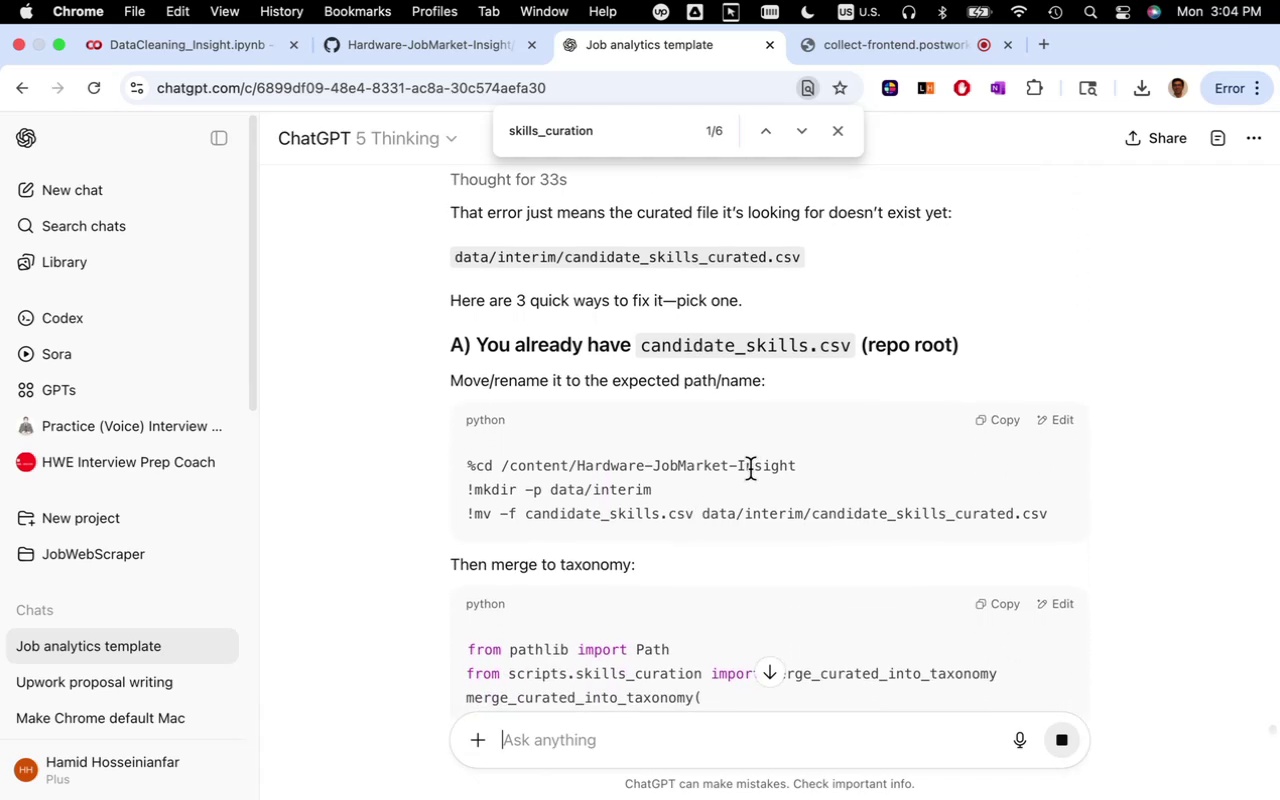 
left_click([216, 42])
 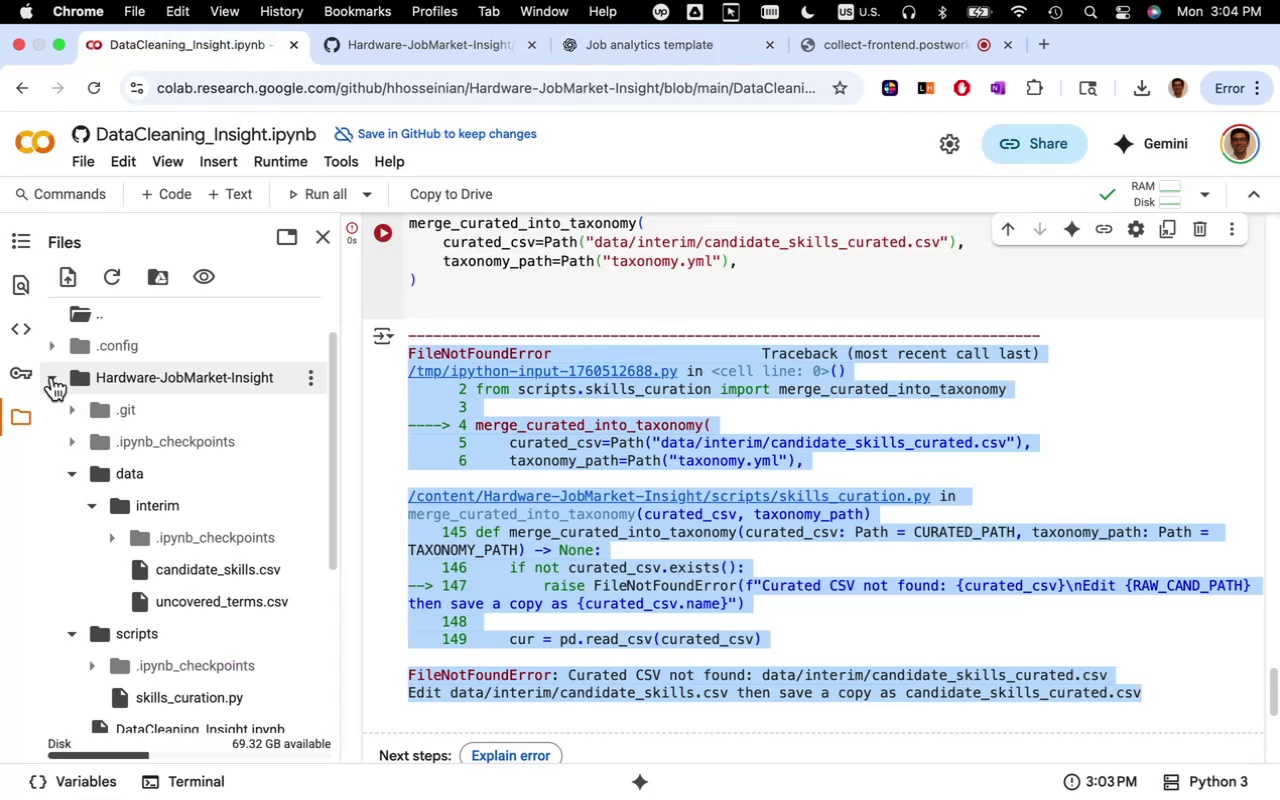 
left_click([53, 378])
 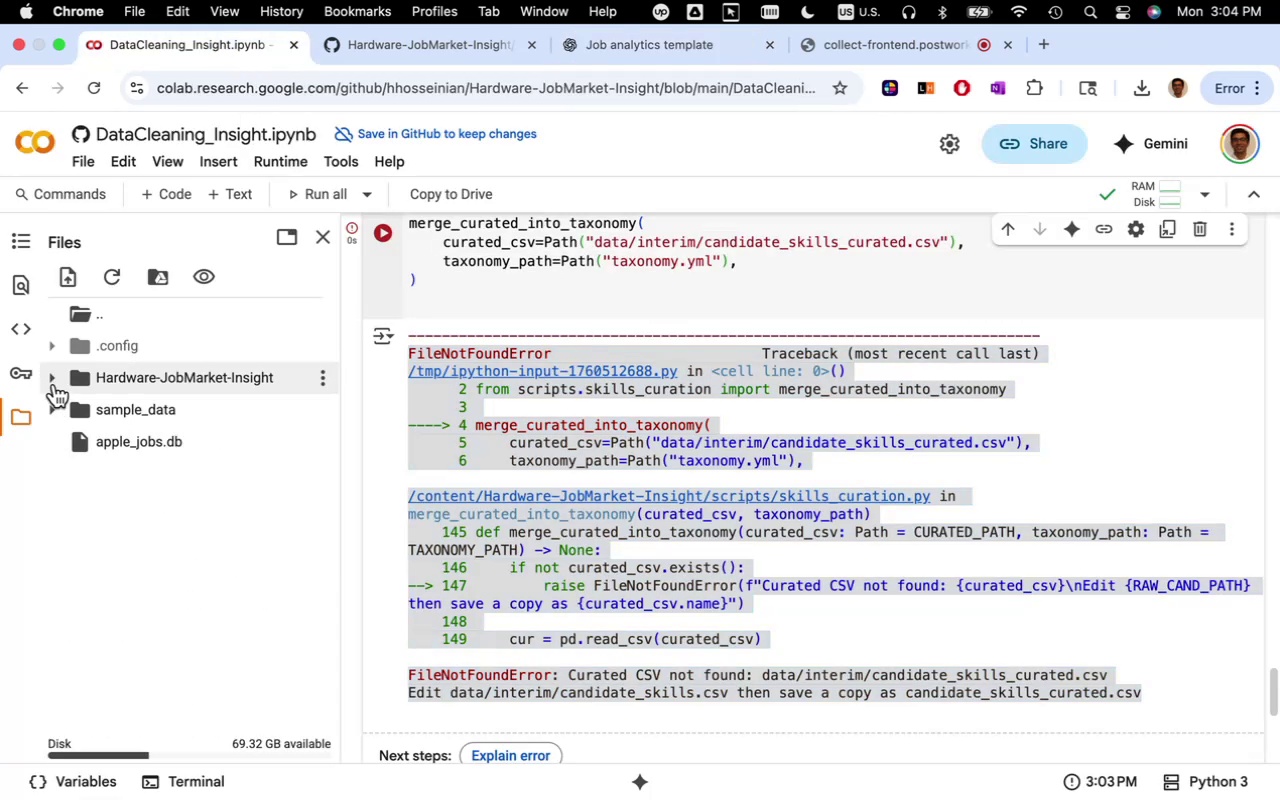 
left_click([53, 381])
 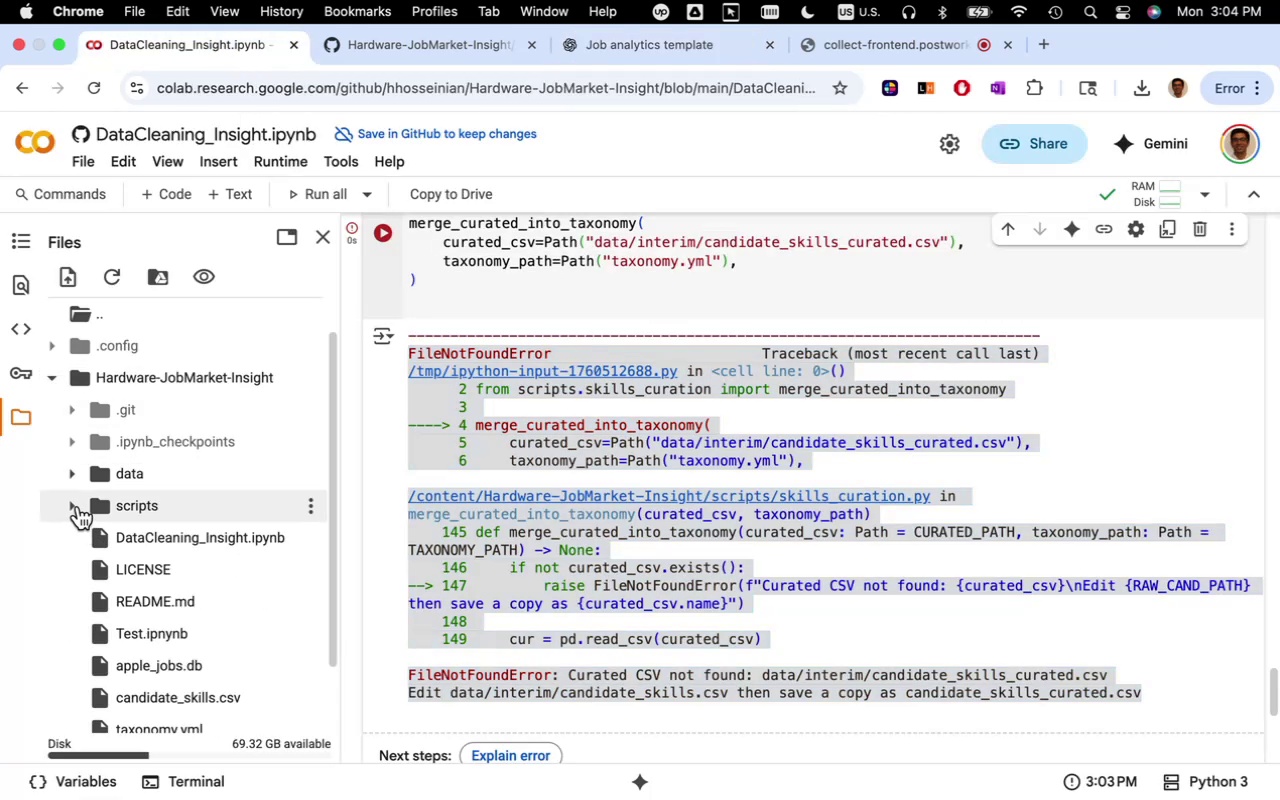 
left_click([75, 505])
 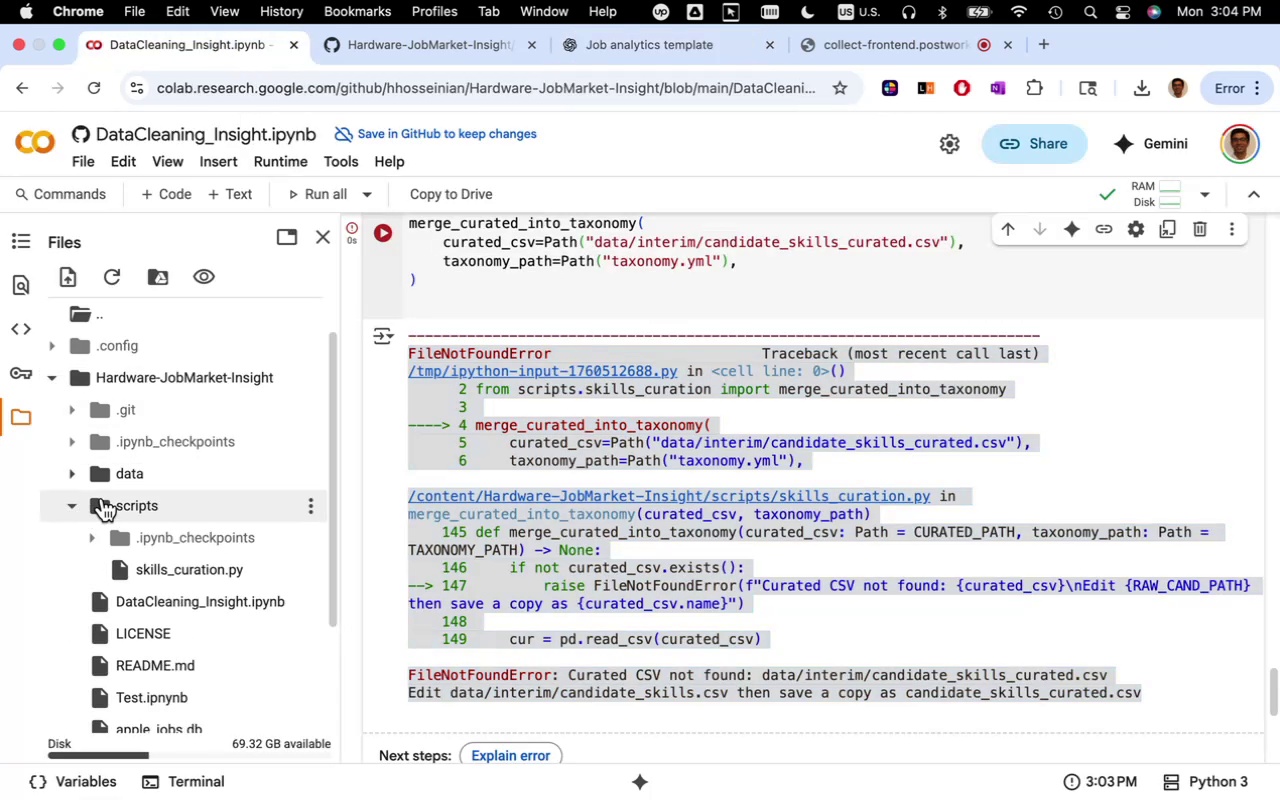 
scroll: coordinate [198, 471], scroll_direction: down, amount: 10.0
 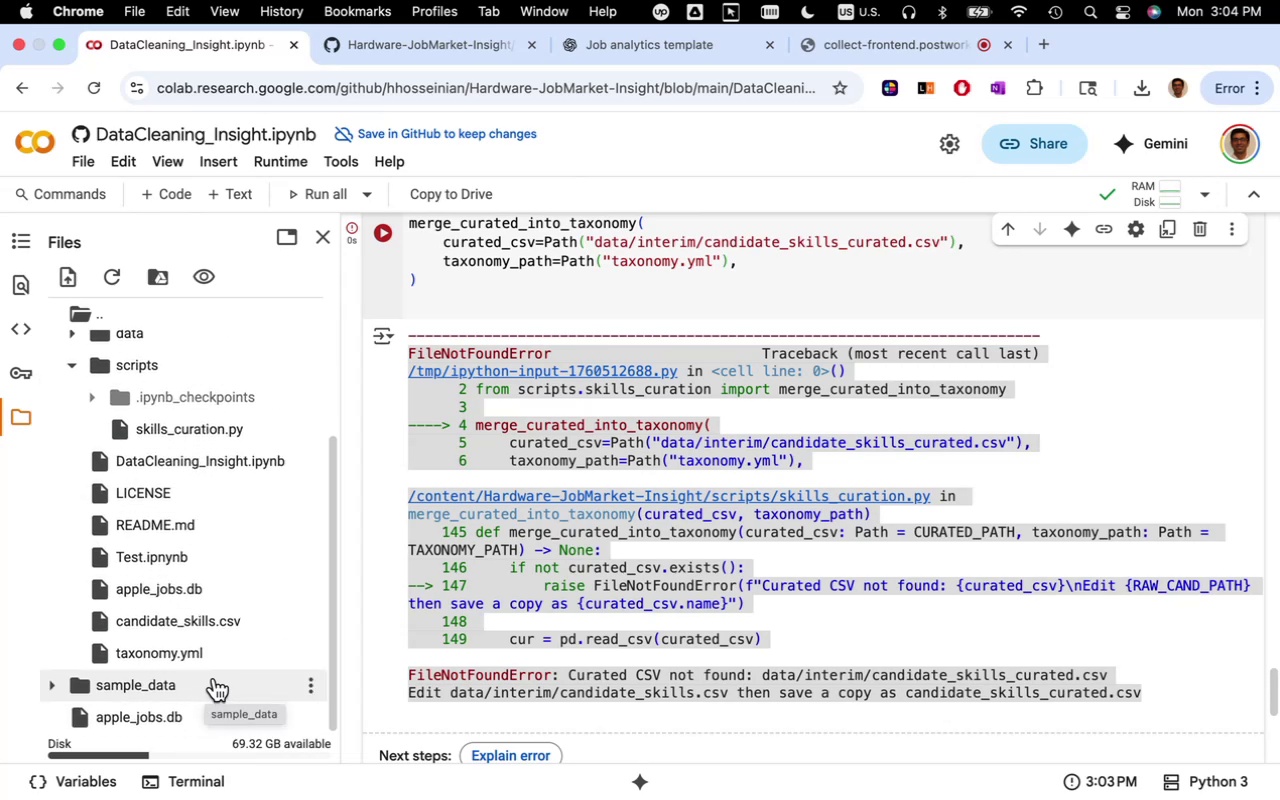 
wait(10.38)
 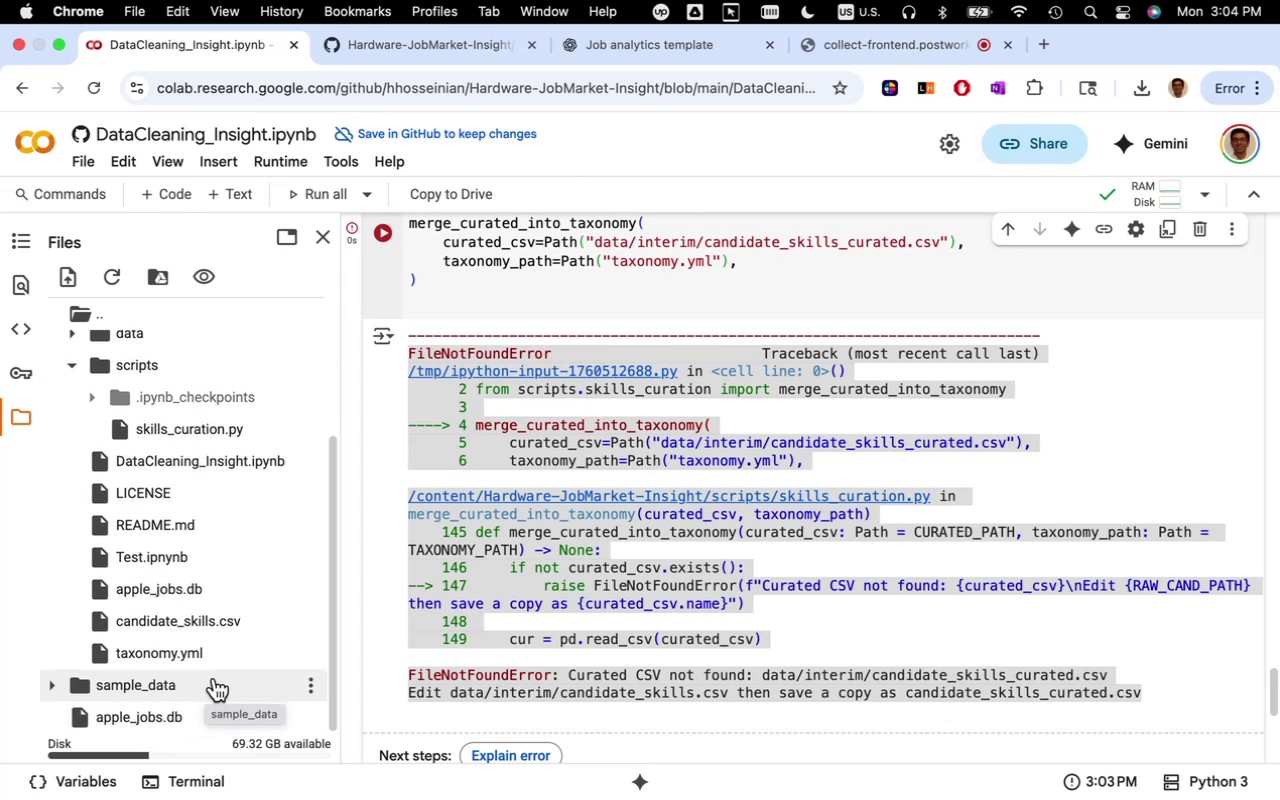 
left_click([661, 50])
 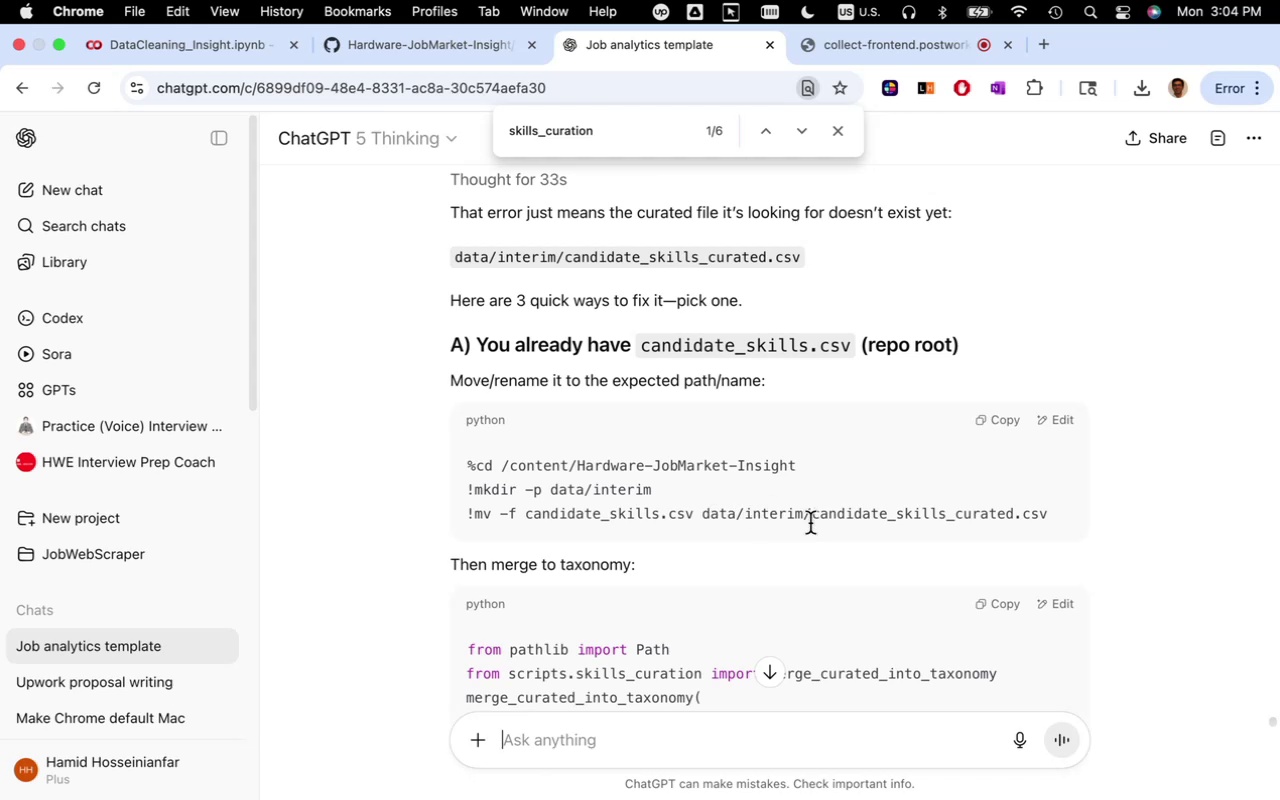 
wait(15.91)
 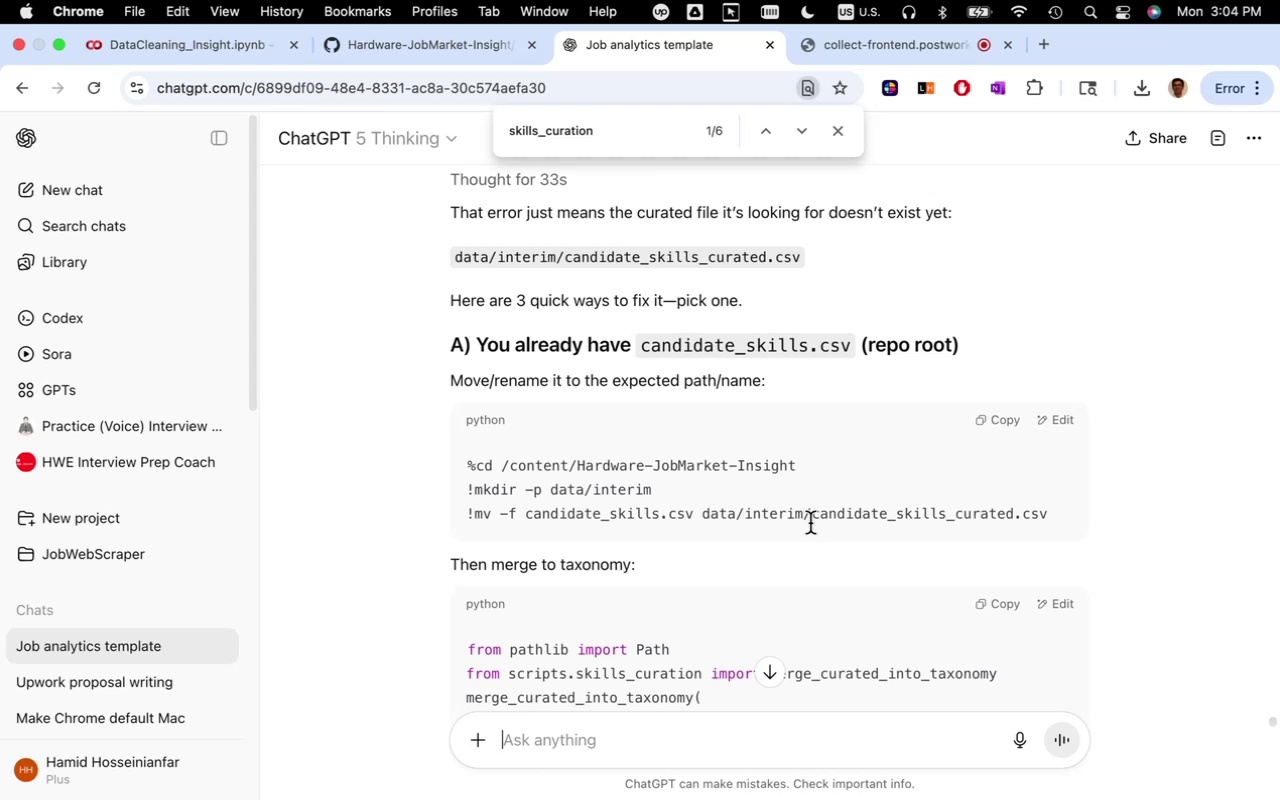 
key(Meta+CommandLeft)
 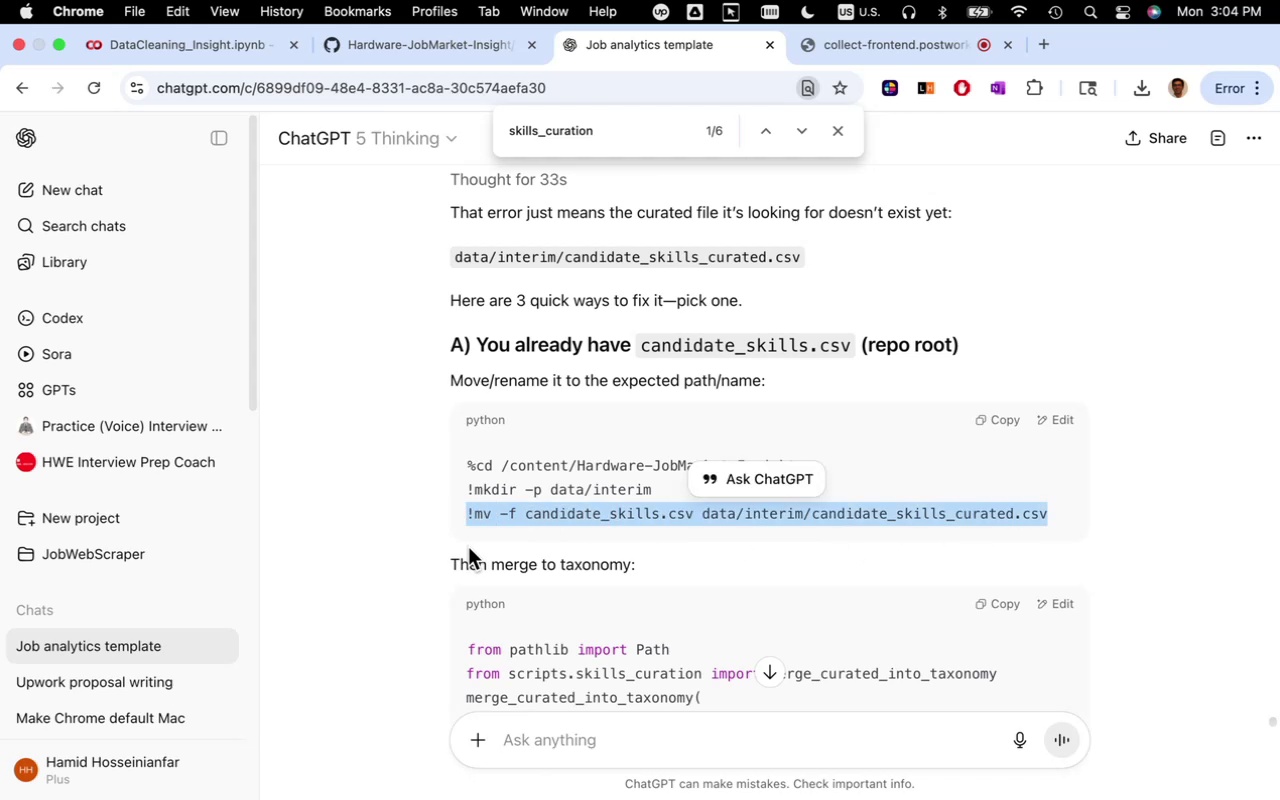 
key(Meta+C)
 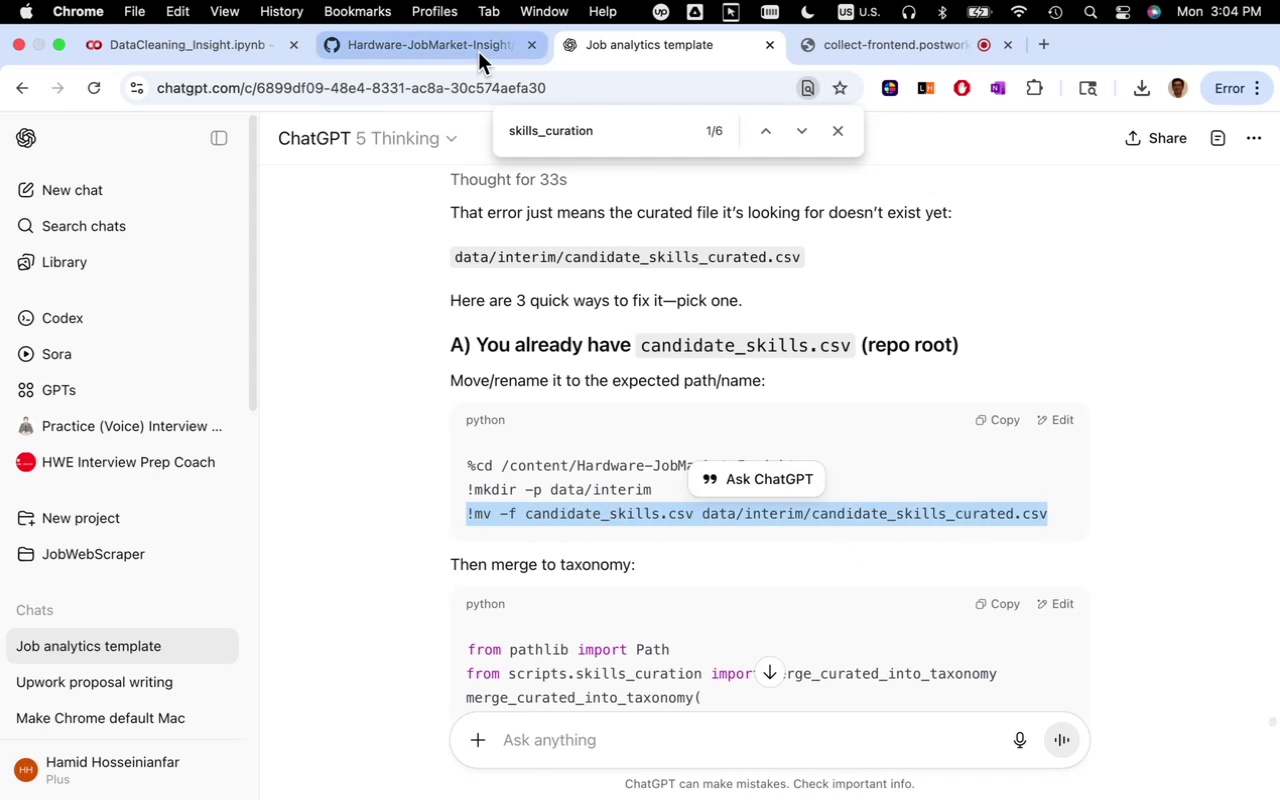 
left_click([477, 51])
 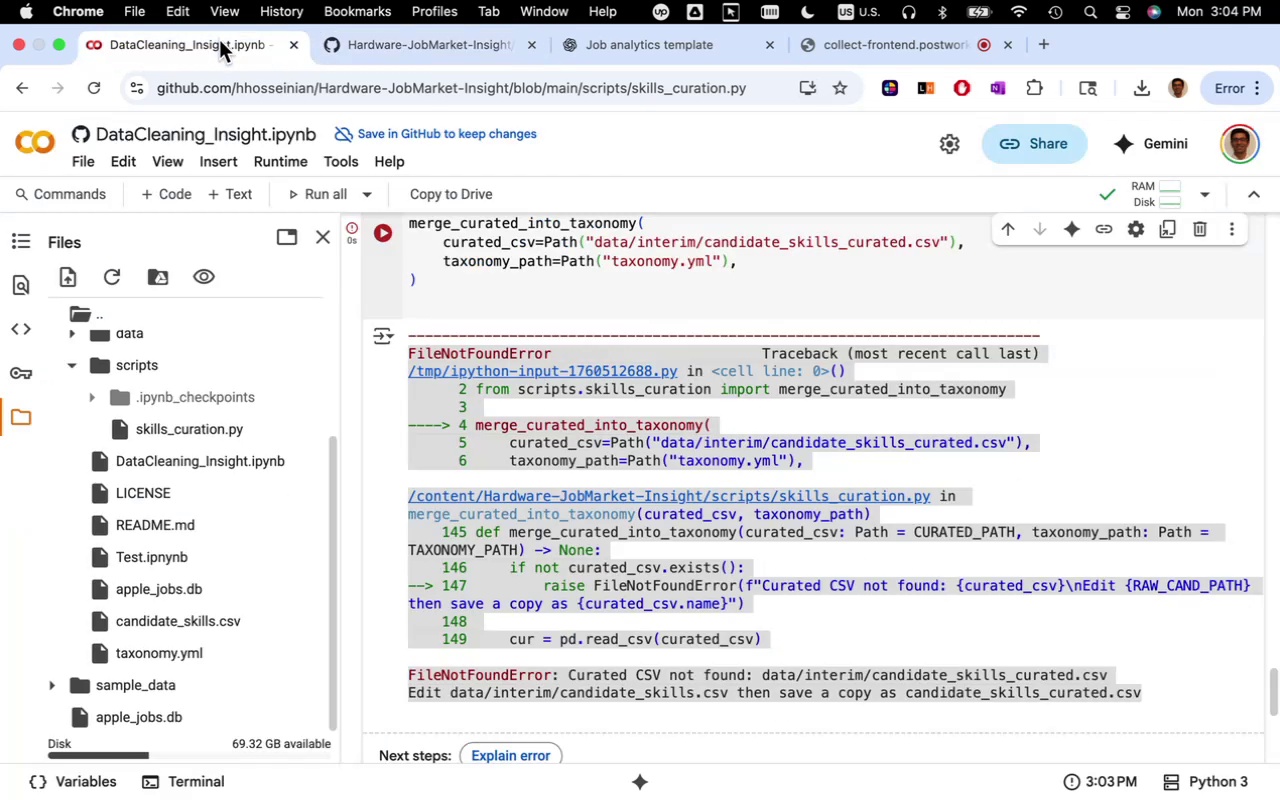 
scroll: coordinate [639, 599], scroll_direction: up, amount: 6.0
 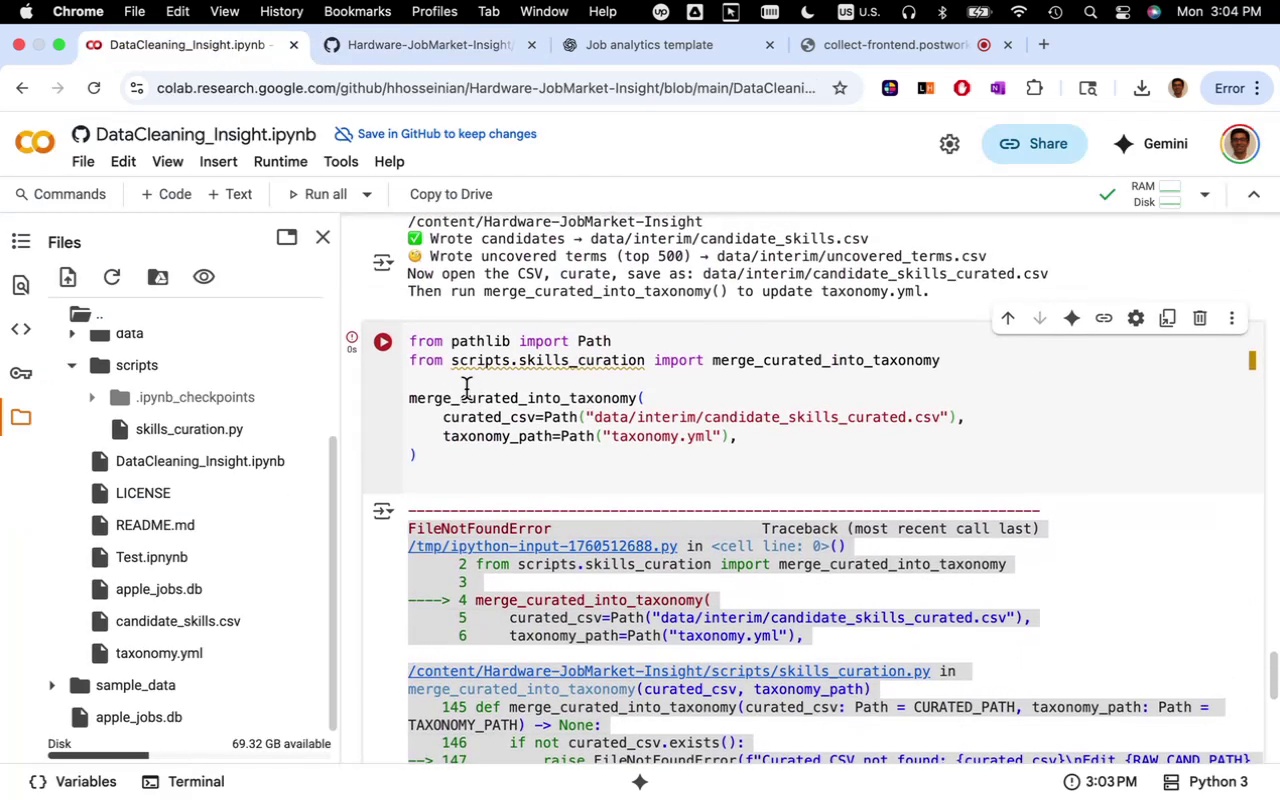 
left_click([465, 387])
 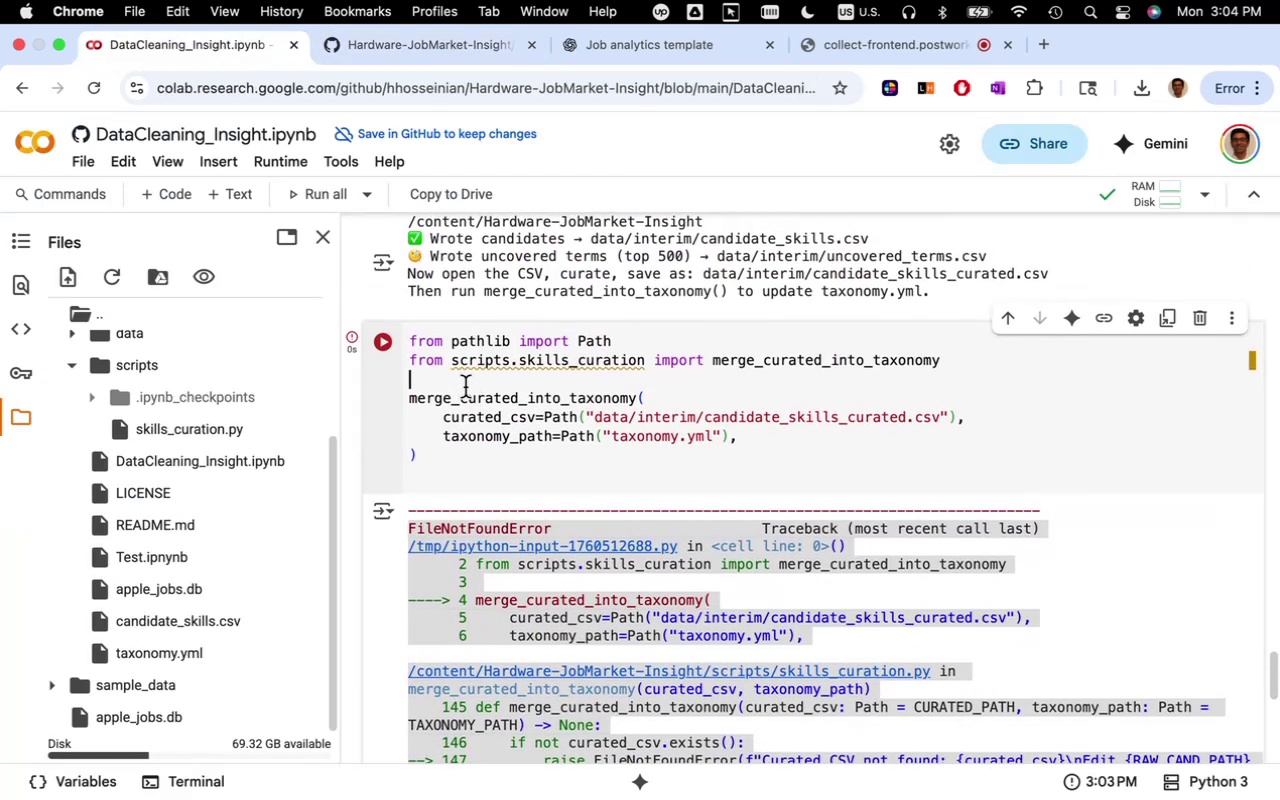 
hold_key(key=CommandLeft, duration=1.04)
 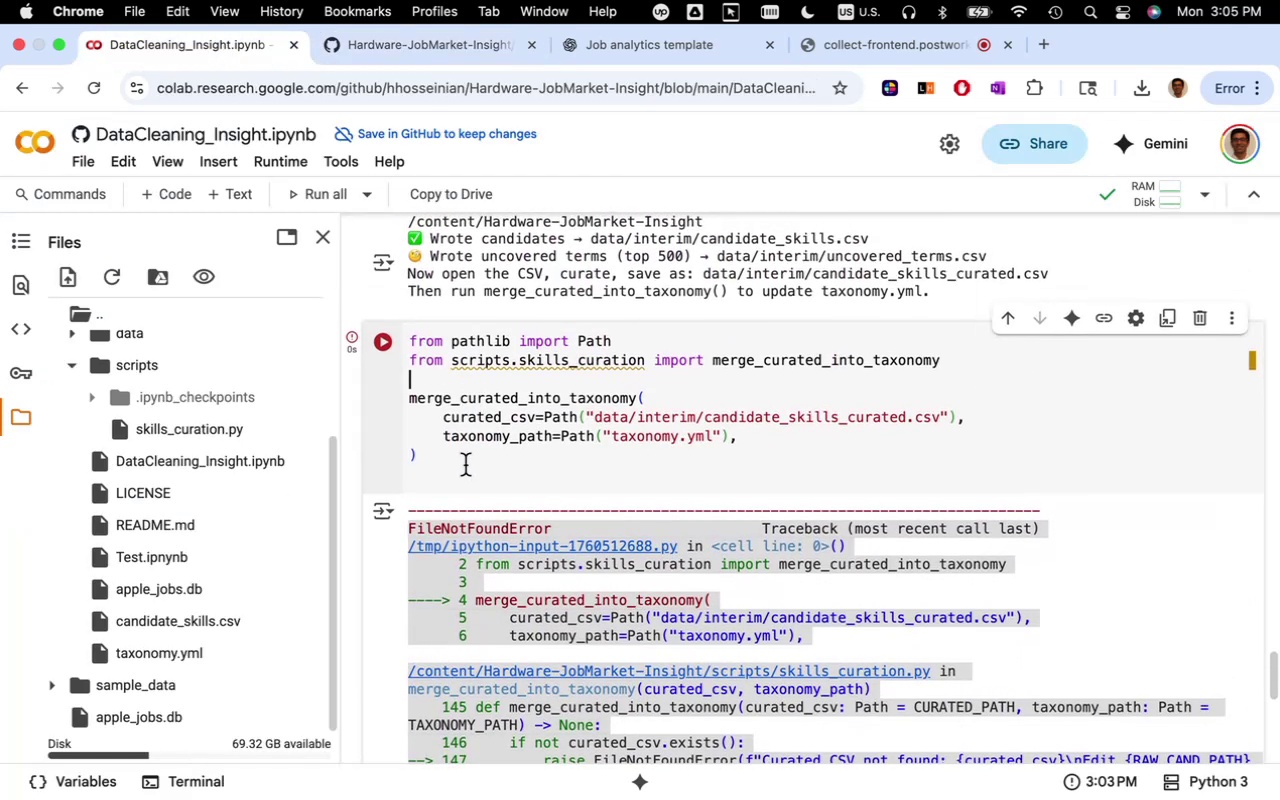 
key(Meta+V)
 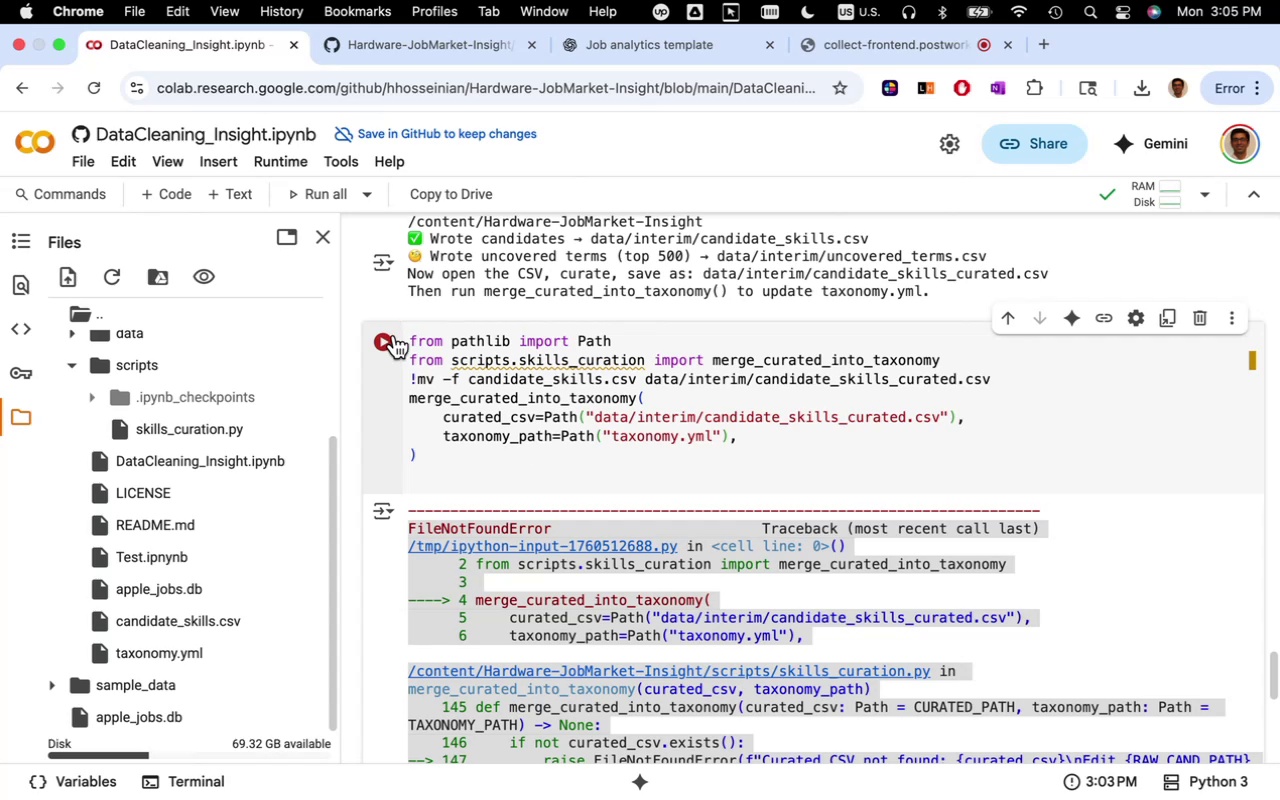 
left_click([388, 342])
 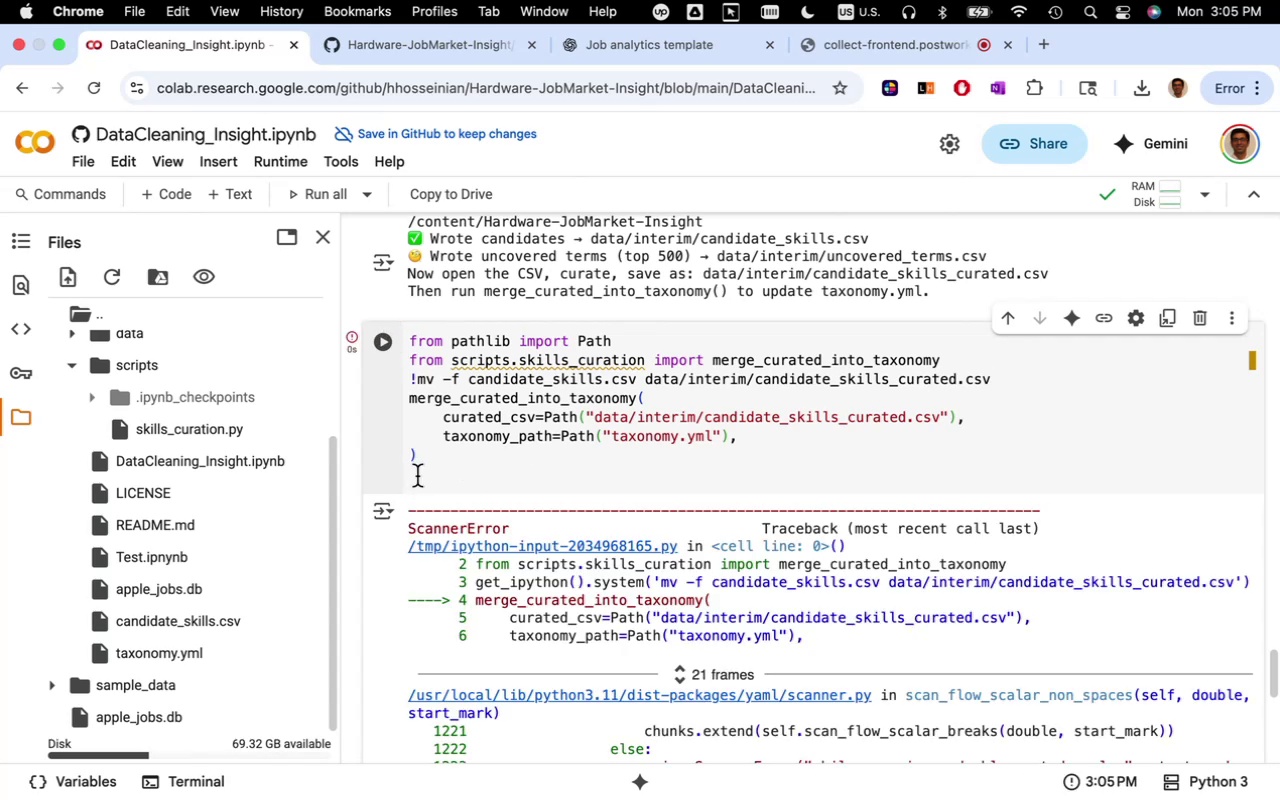 
scroll: coordinate [522, 472], scroll_direction: down, amount: 7.0
 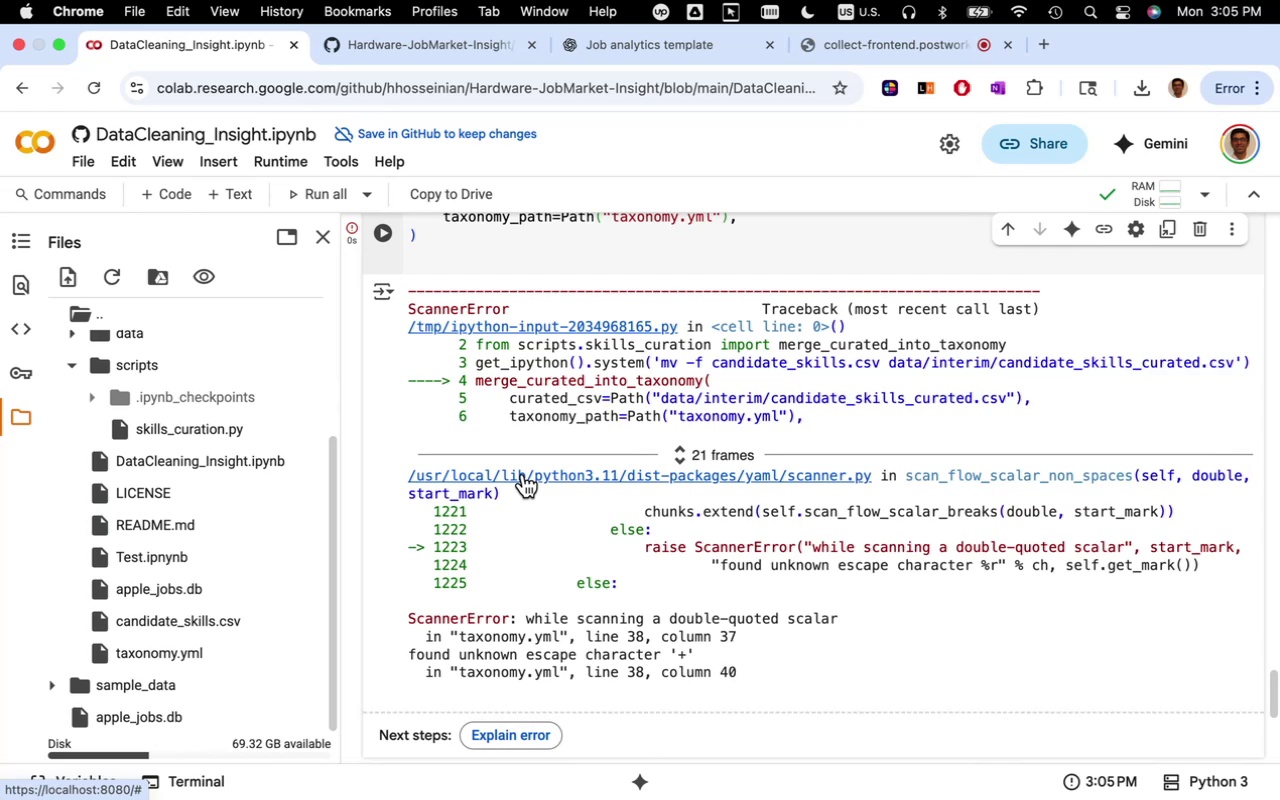 
wait(9.76)
 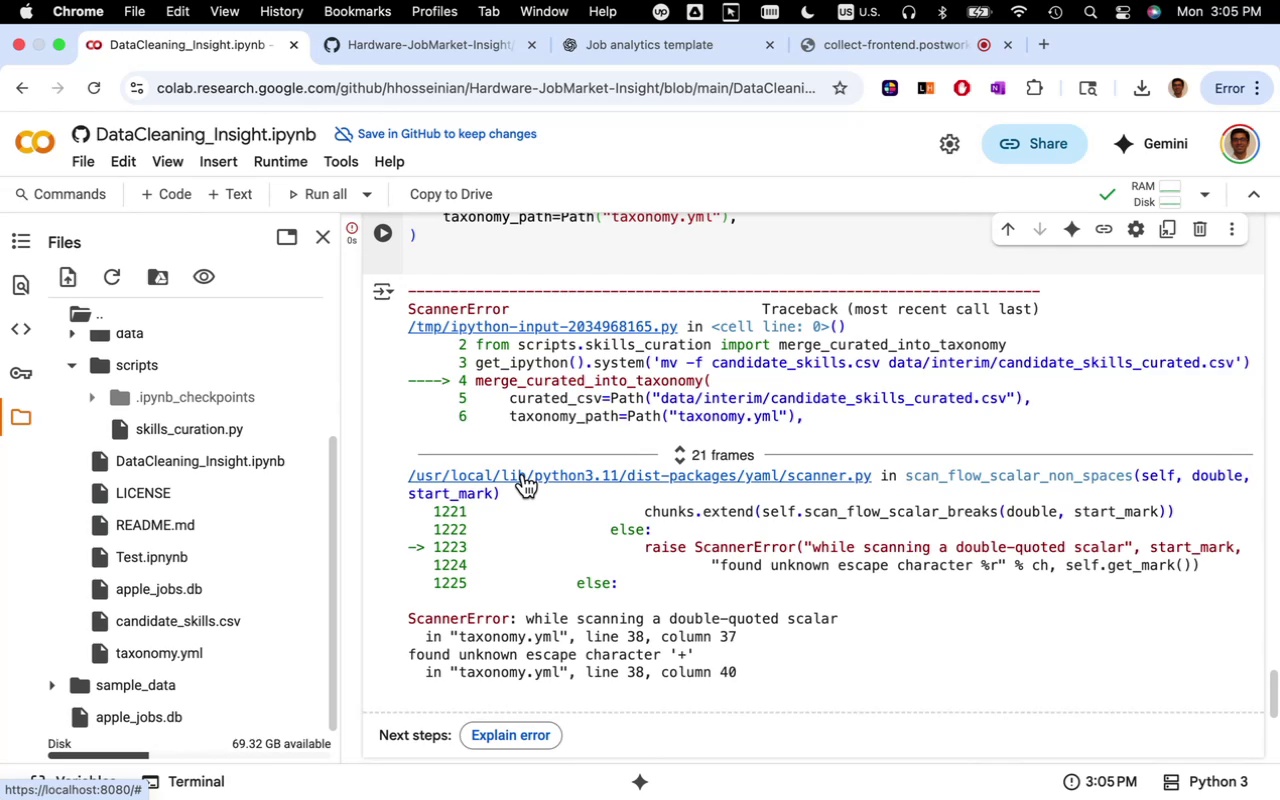 
left_click([67, 370])
 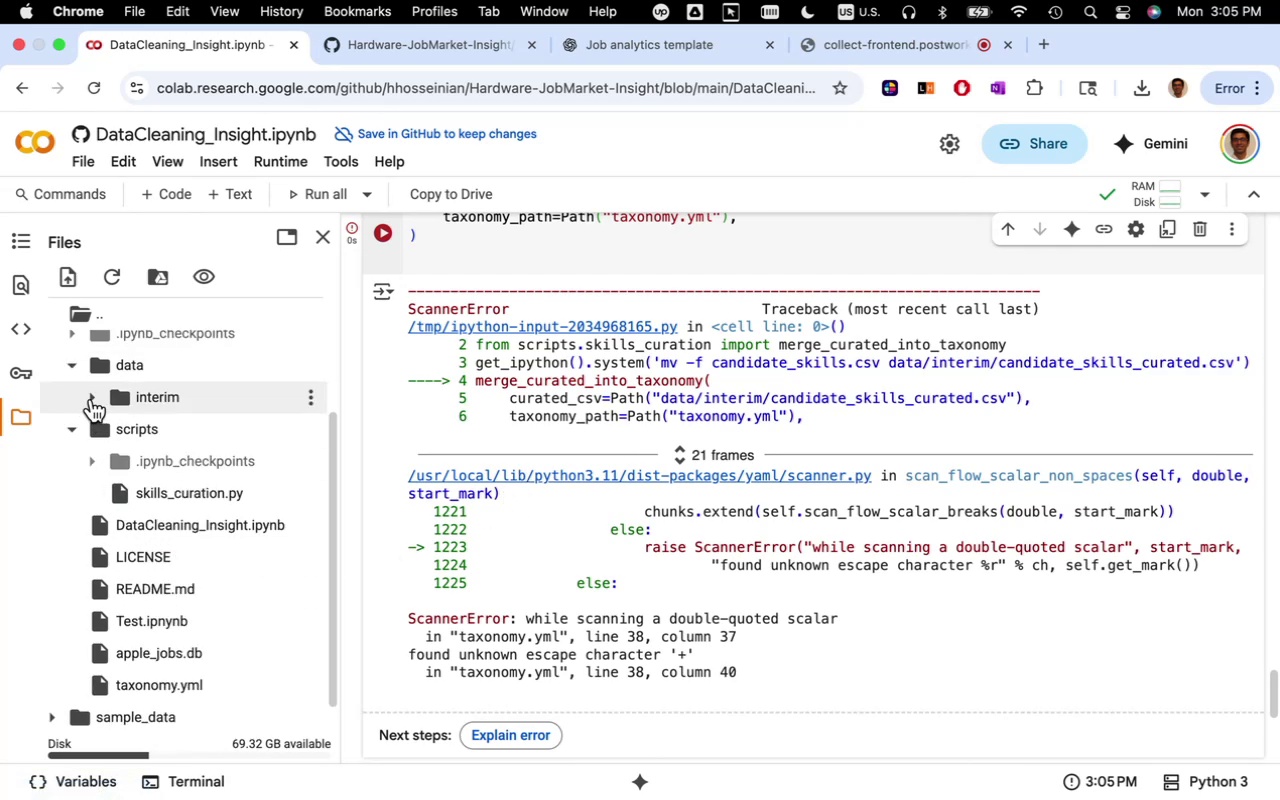 
left_click([92, 396])
 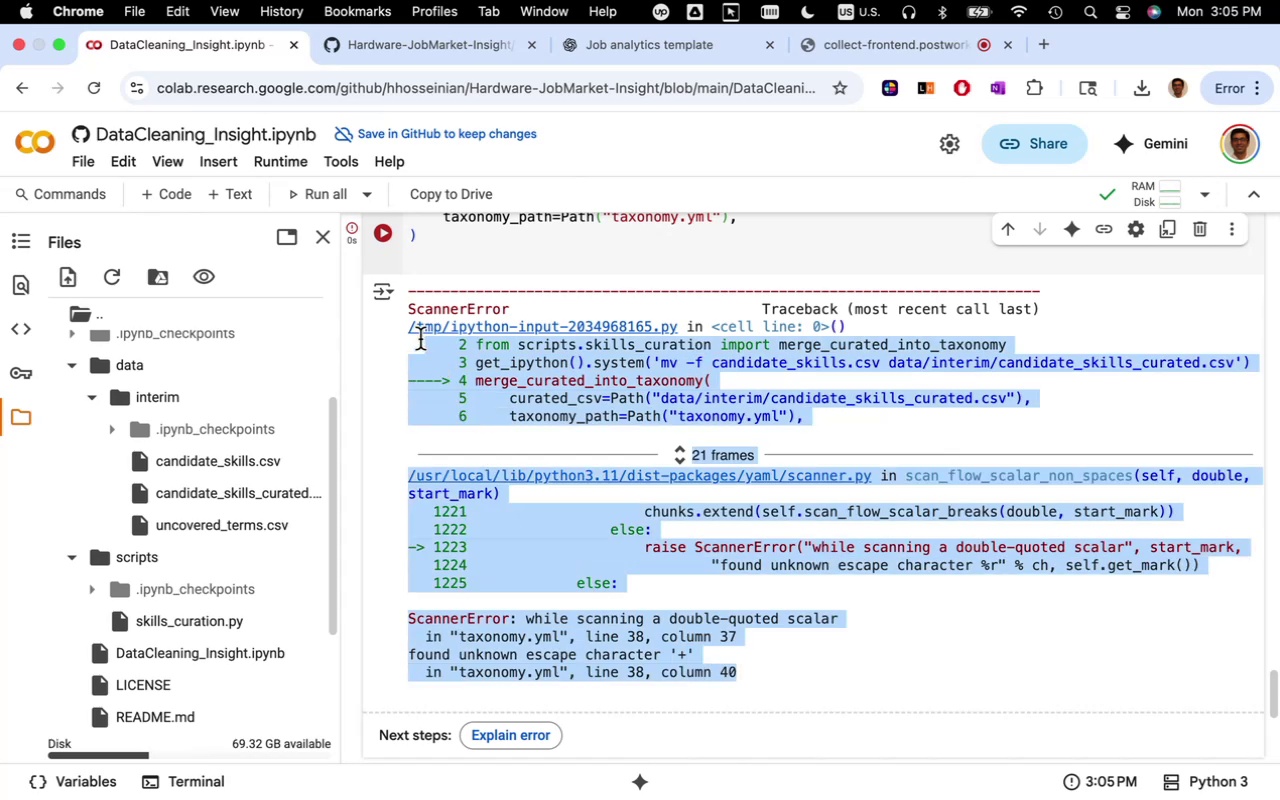 
wait(6.17)
 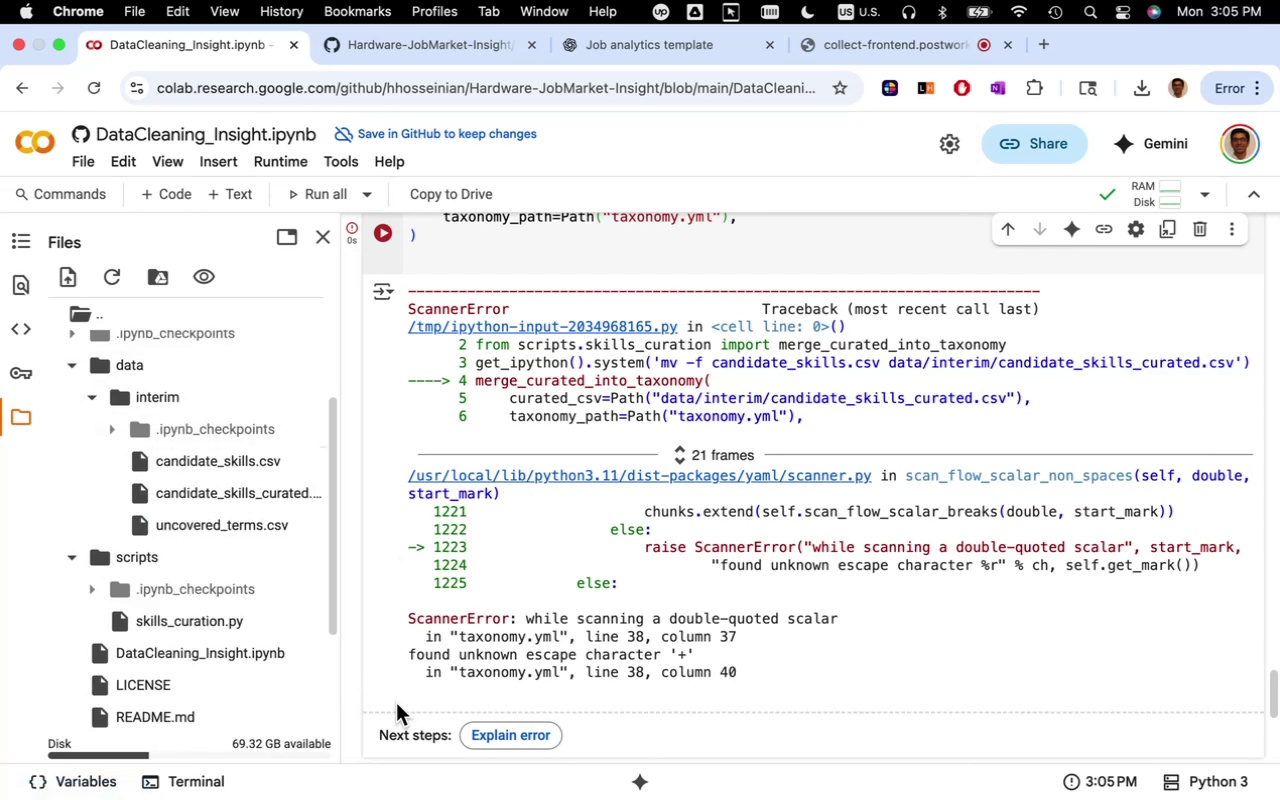 
key(Meta+C)
 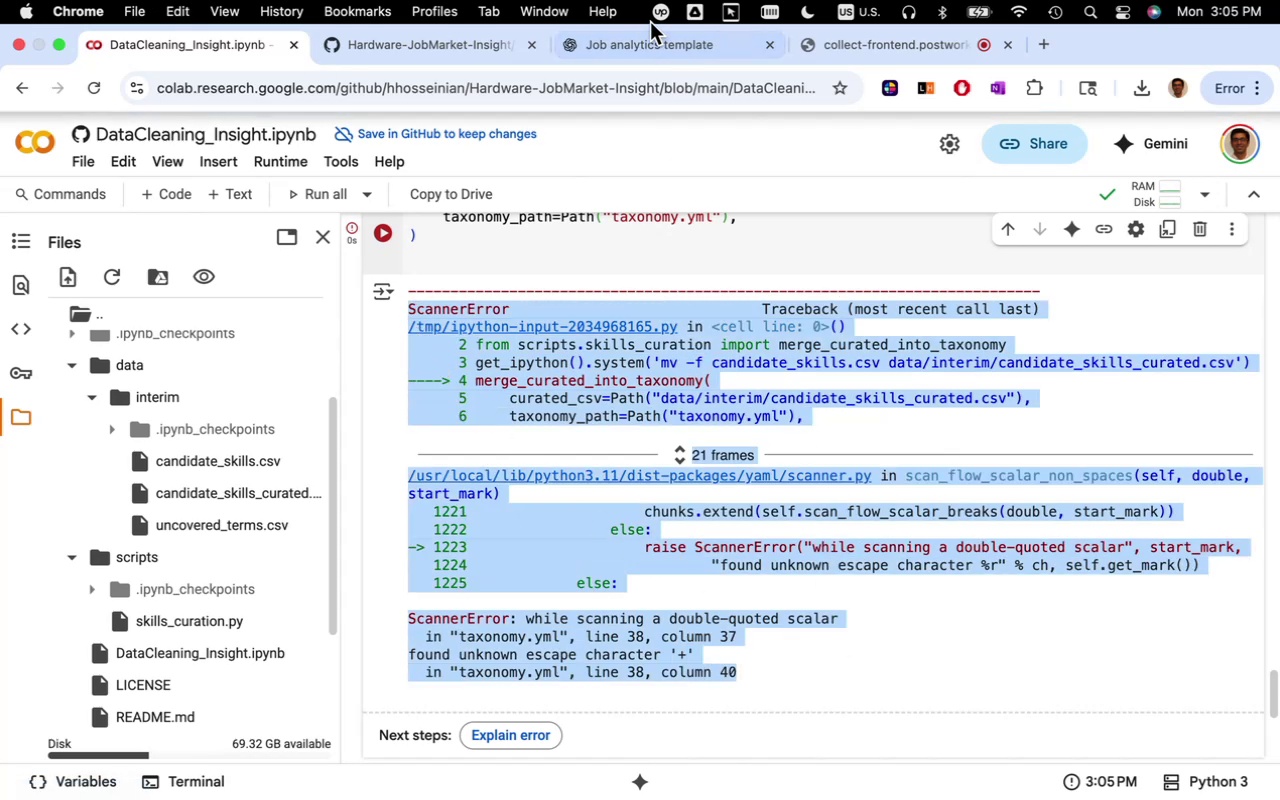 
left_click([654, 43])
 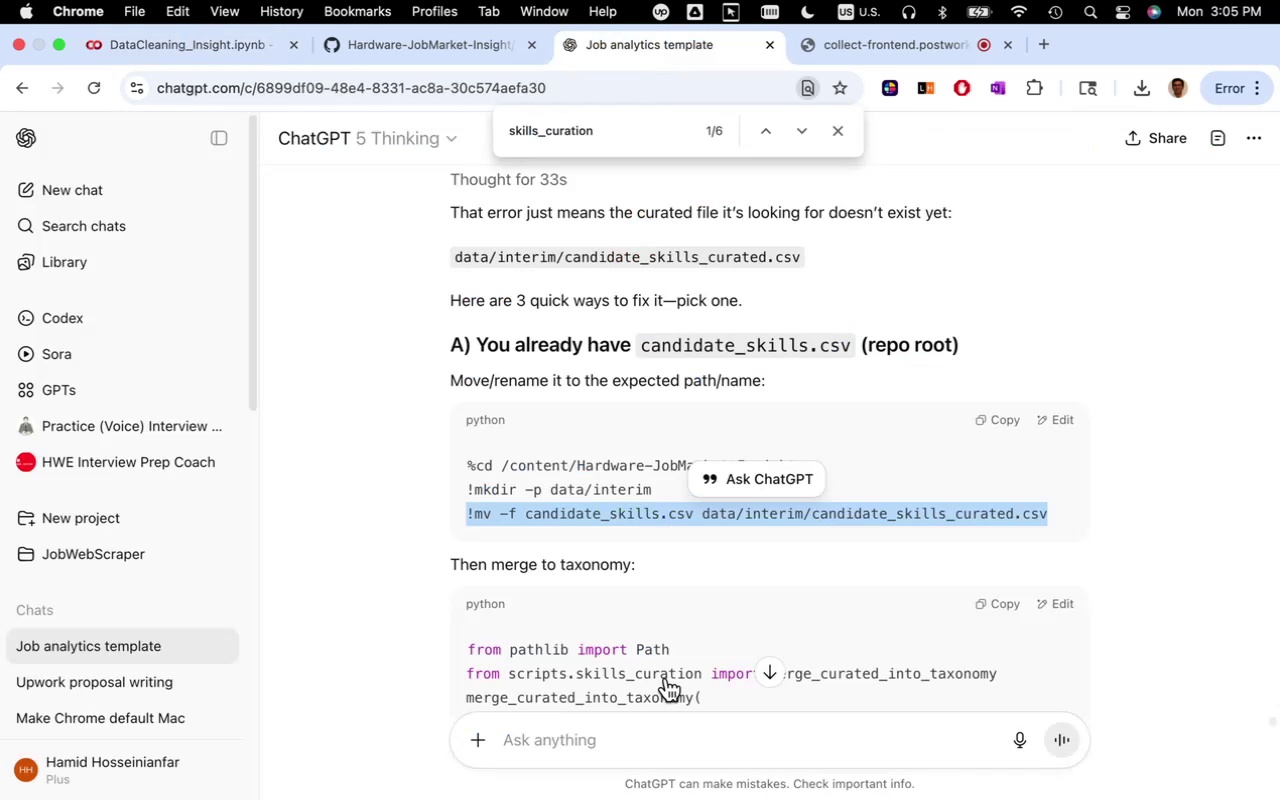 
scroll: coordinate [650, 614], scroll_direction: down, amount: 33.0
 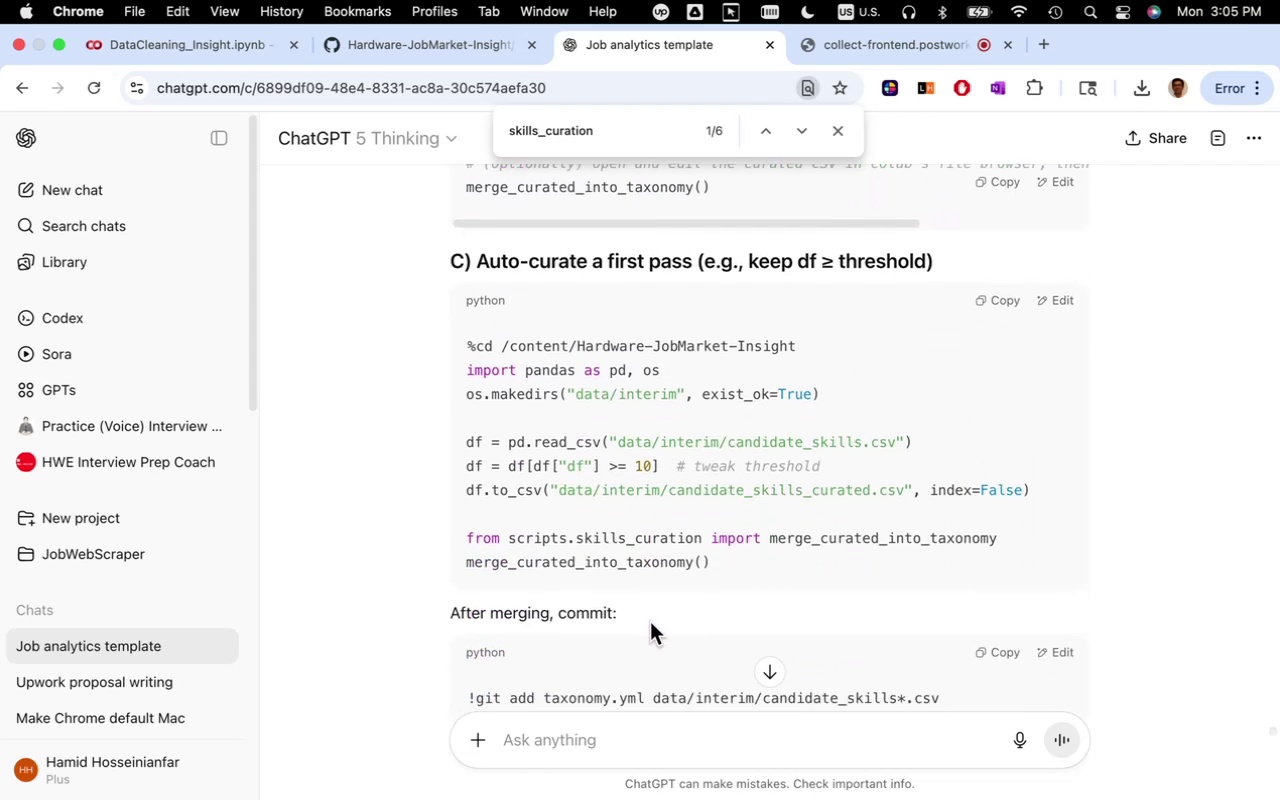 
scroll: coordinate [649, 621], scroll_direction: down, amount: 2.0
 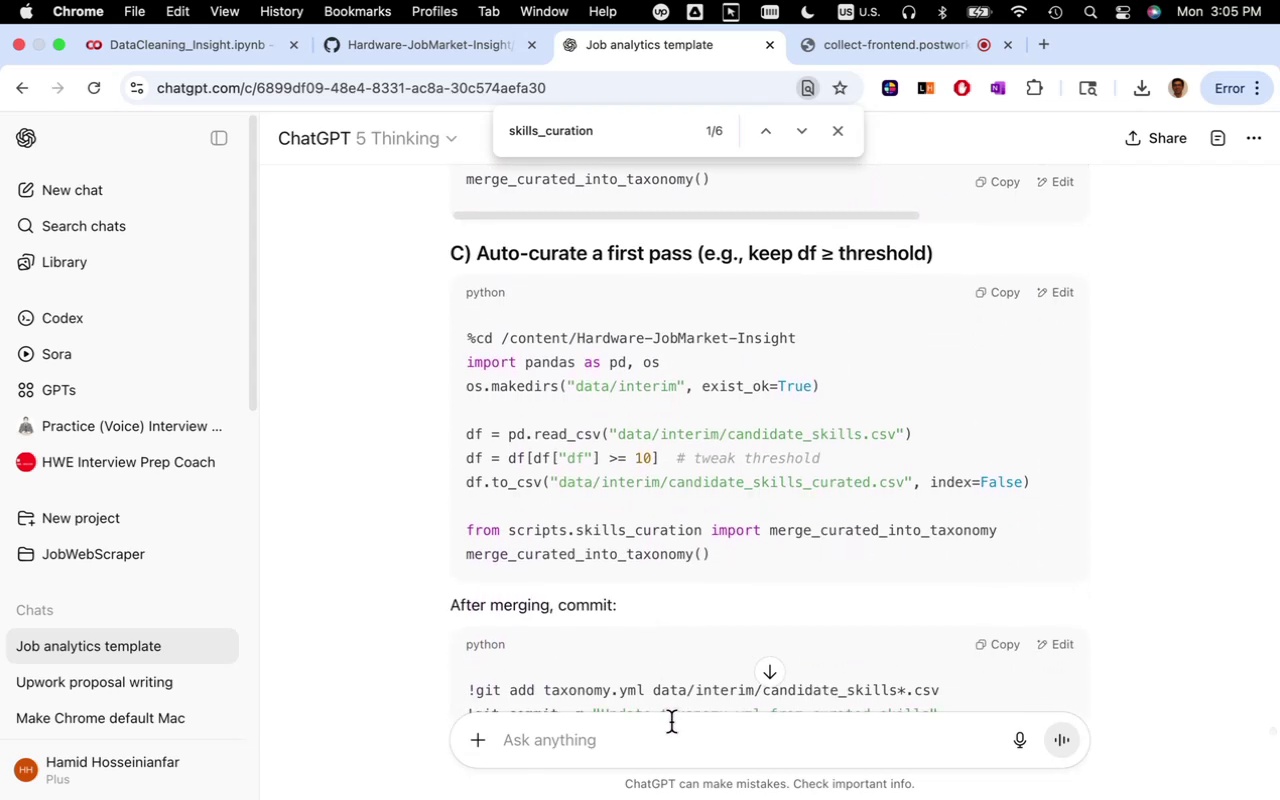 
left_click([671, 722])
 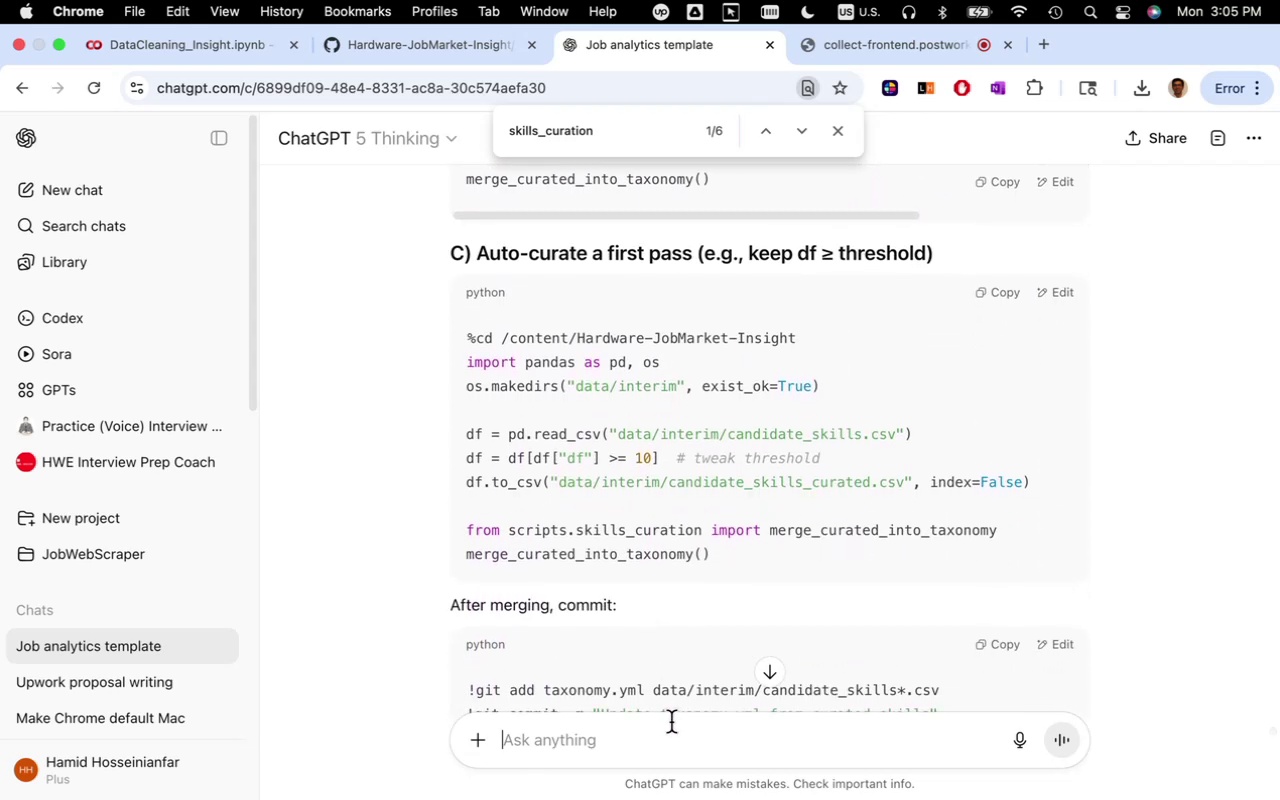 
hold_key(key=CommandLeft, duration=0.73)
 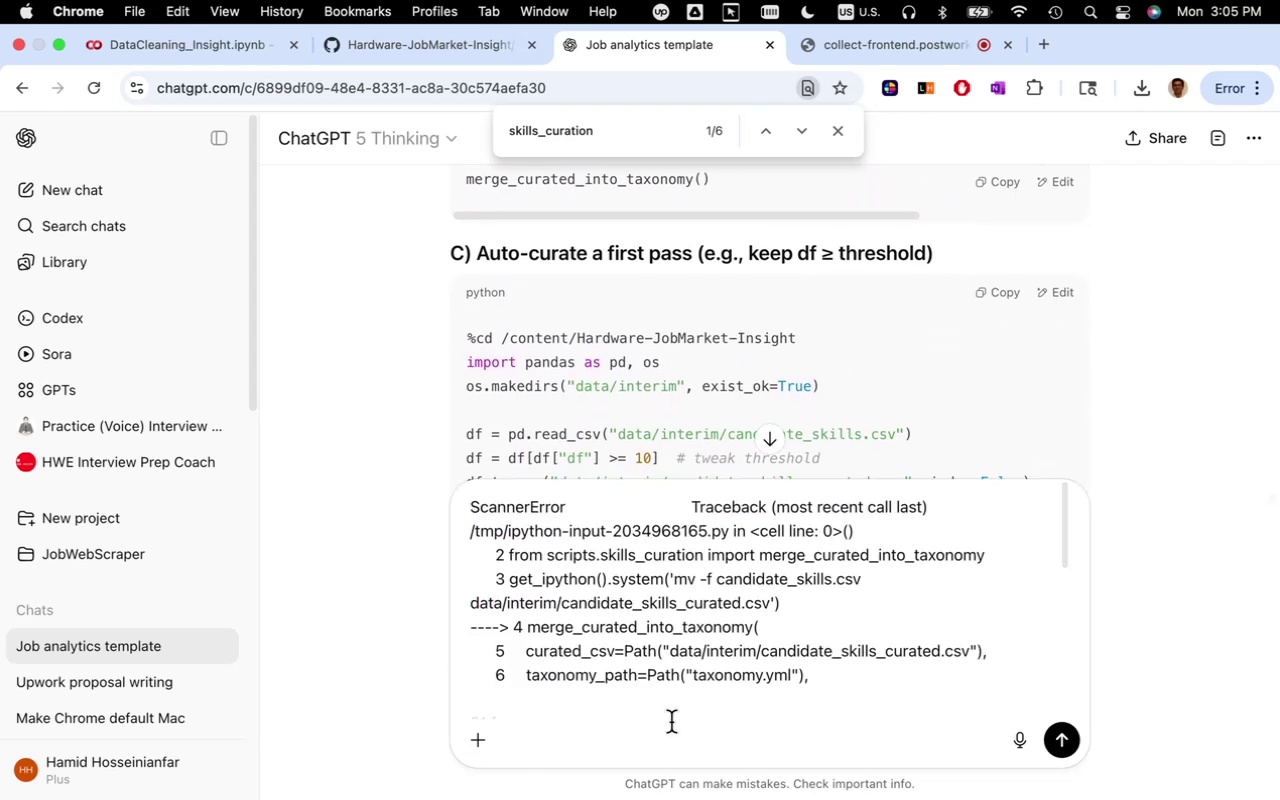 
hold_key(key=V, duration=0.31)
 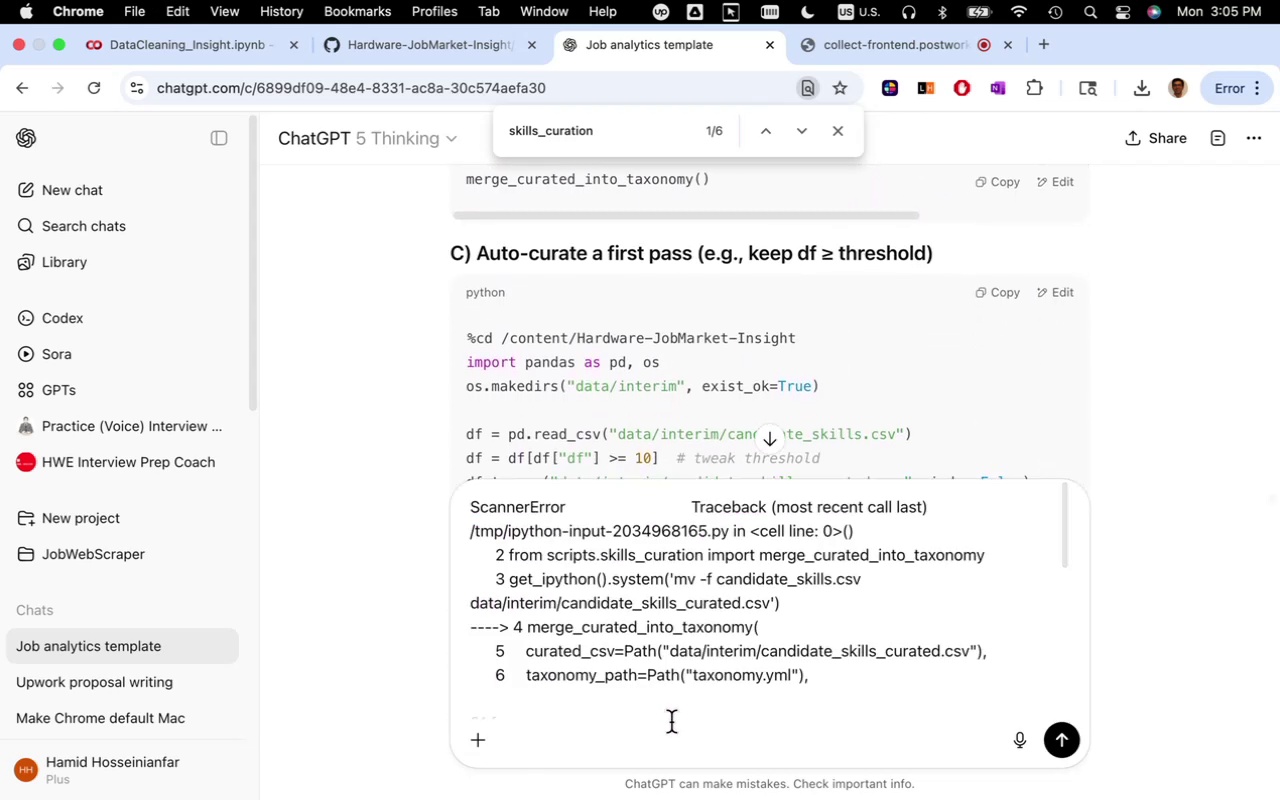 
key(Enter)
 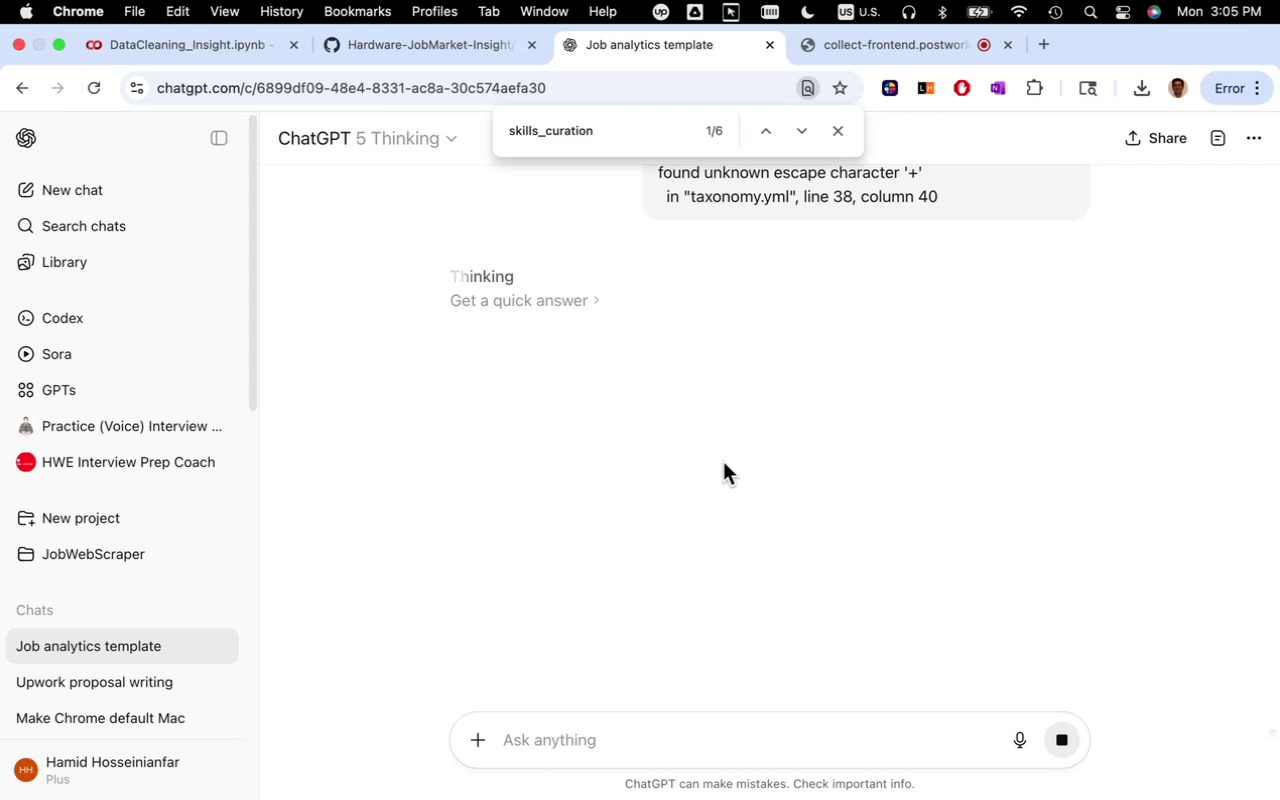 
scroll: coordinate [733, 479], scroll_direction: up, amount: 6.0
 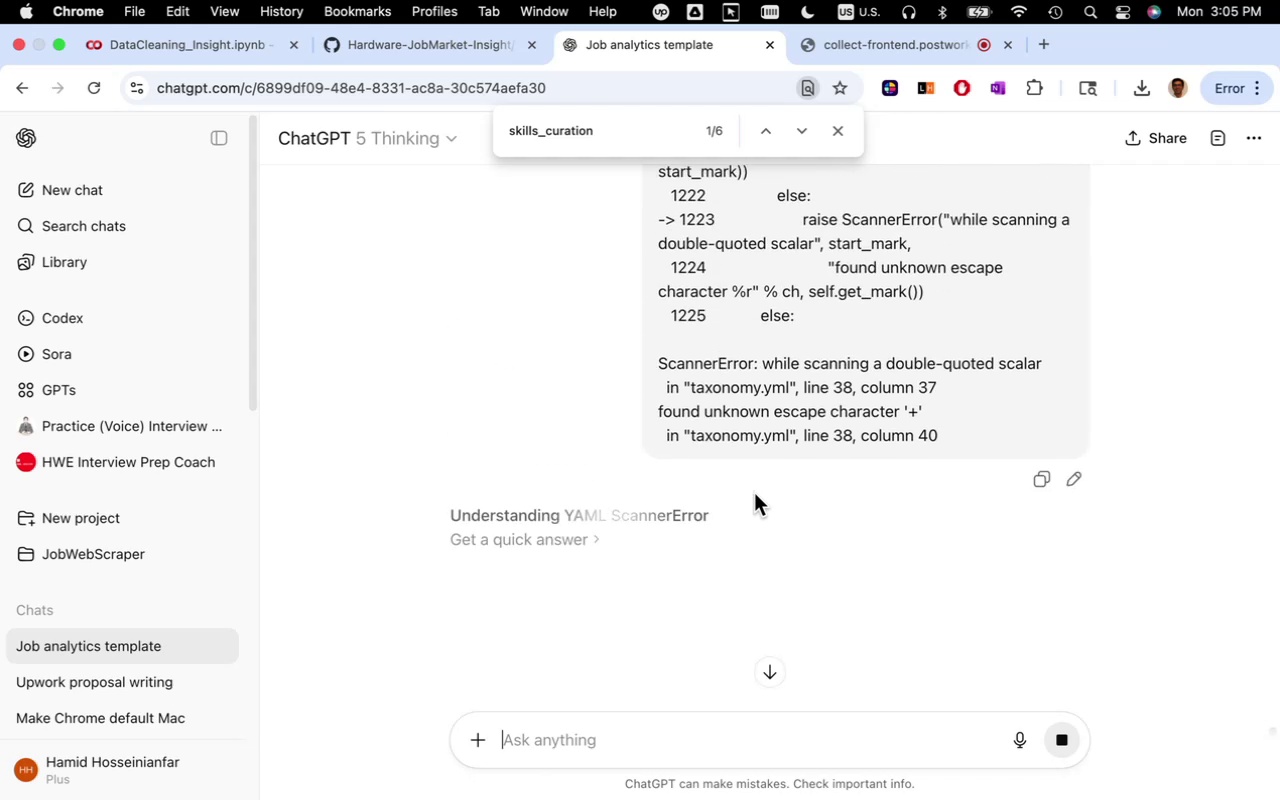 
wait(7.04)
 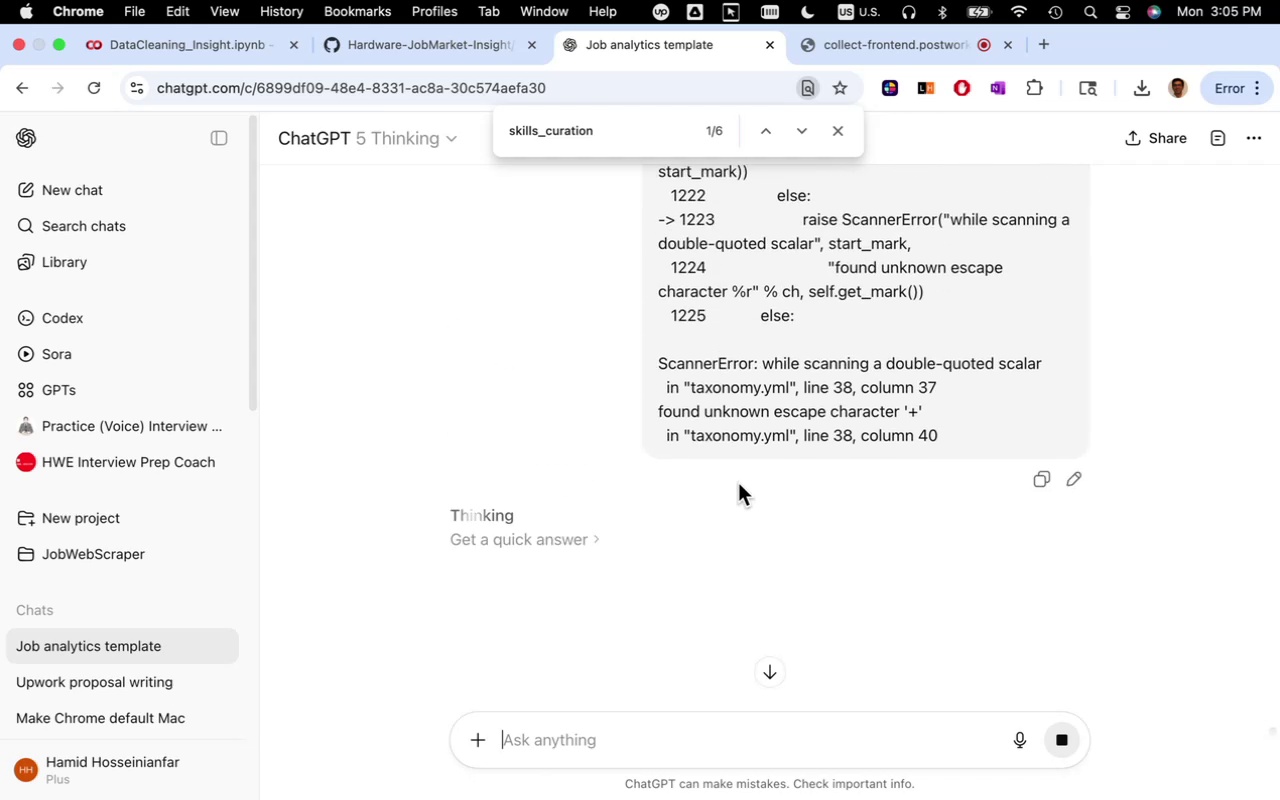 
scroll: coordinate [754, 493], scroll_direction: up, amount: 28.0
 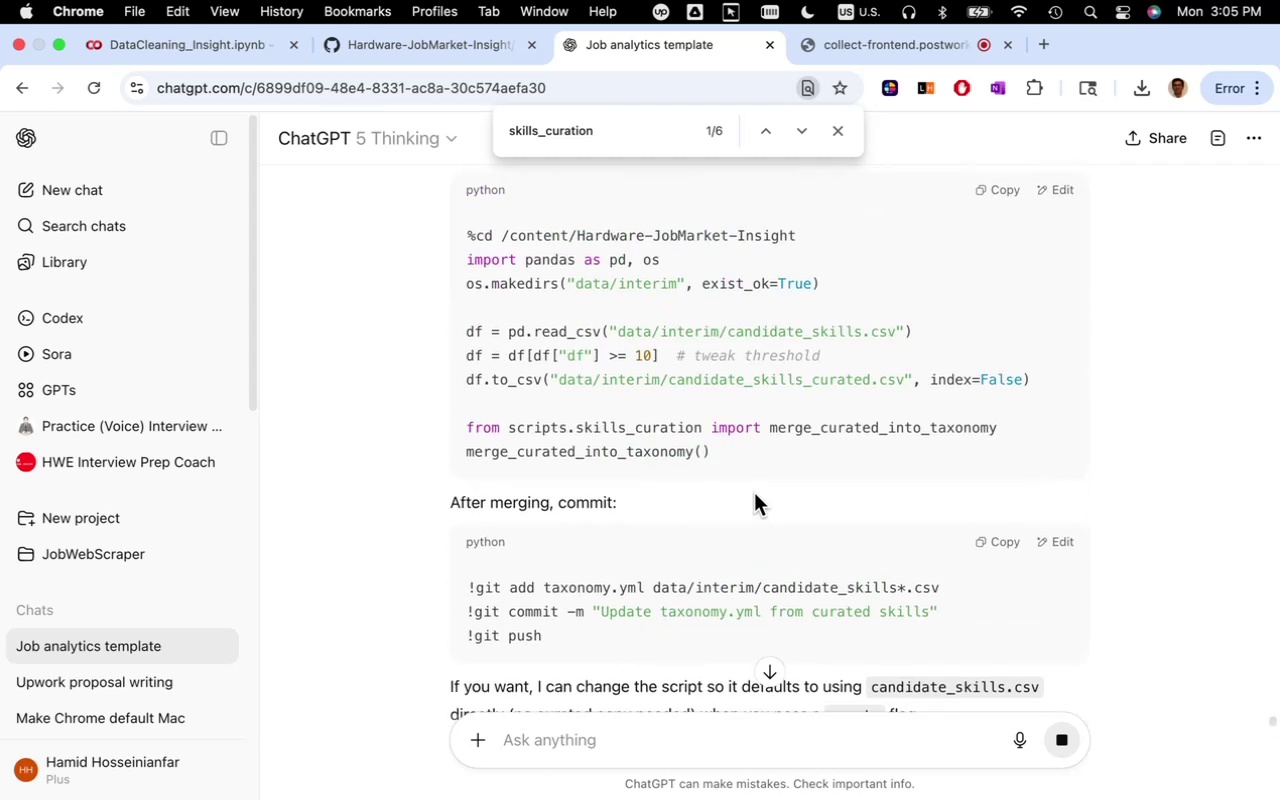 
scroll: coordinate [1126, 533], scroll_direction: down, amount: 33.0
 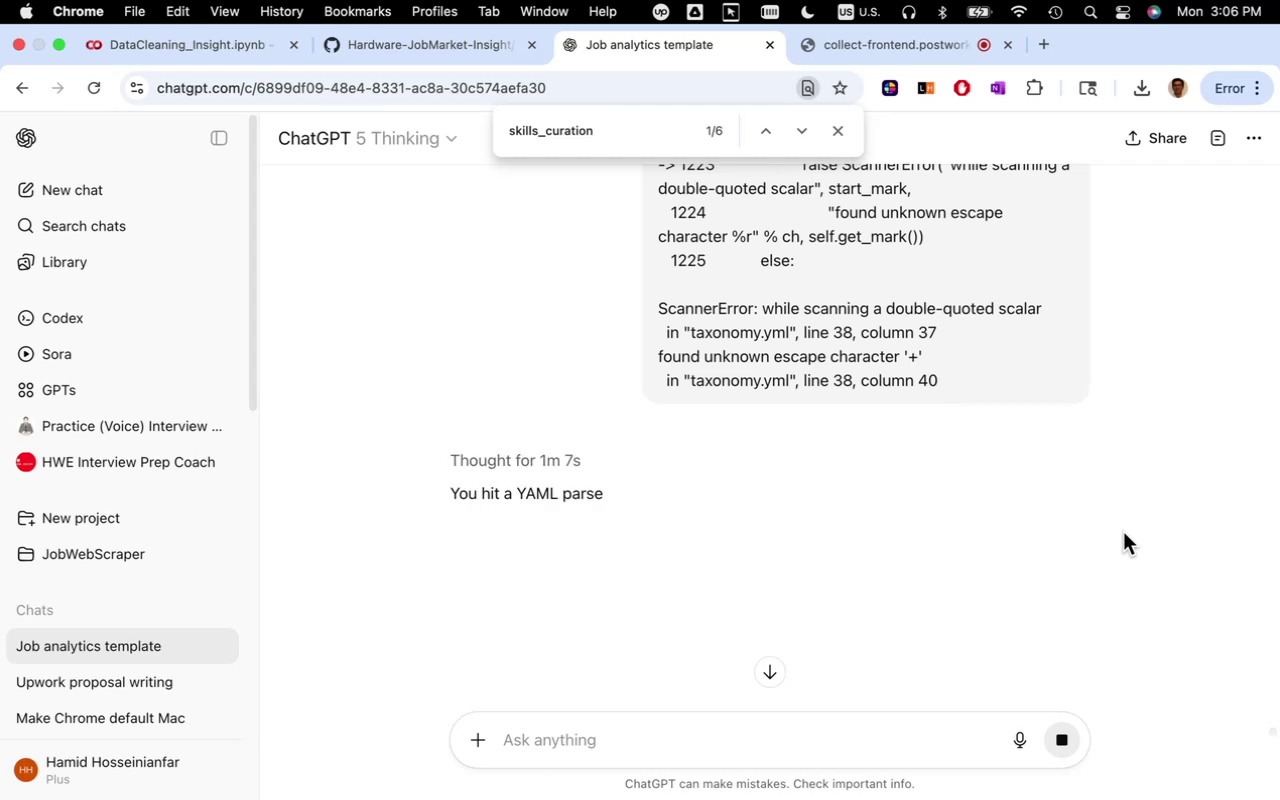 
wait(52.78)
 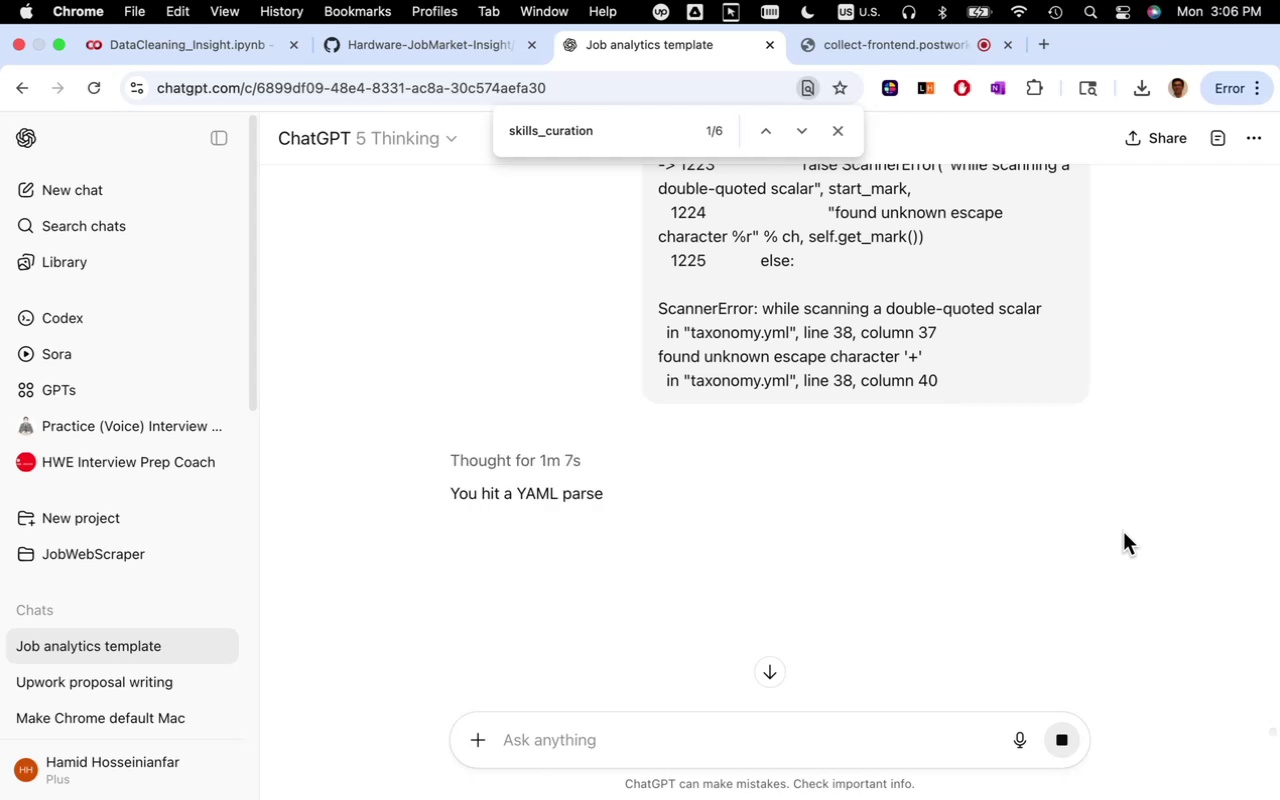 
scroll: coordinate [699, 497], scroll_direction: down, amount: 21.0
 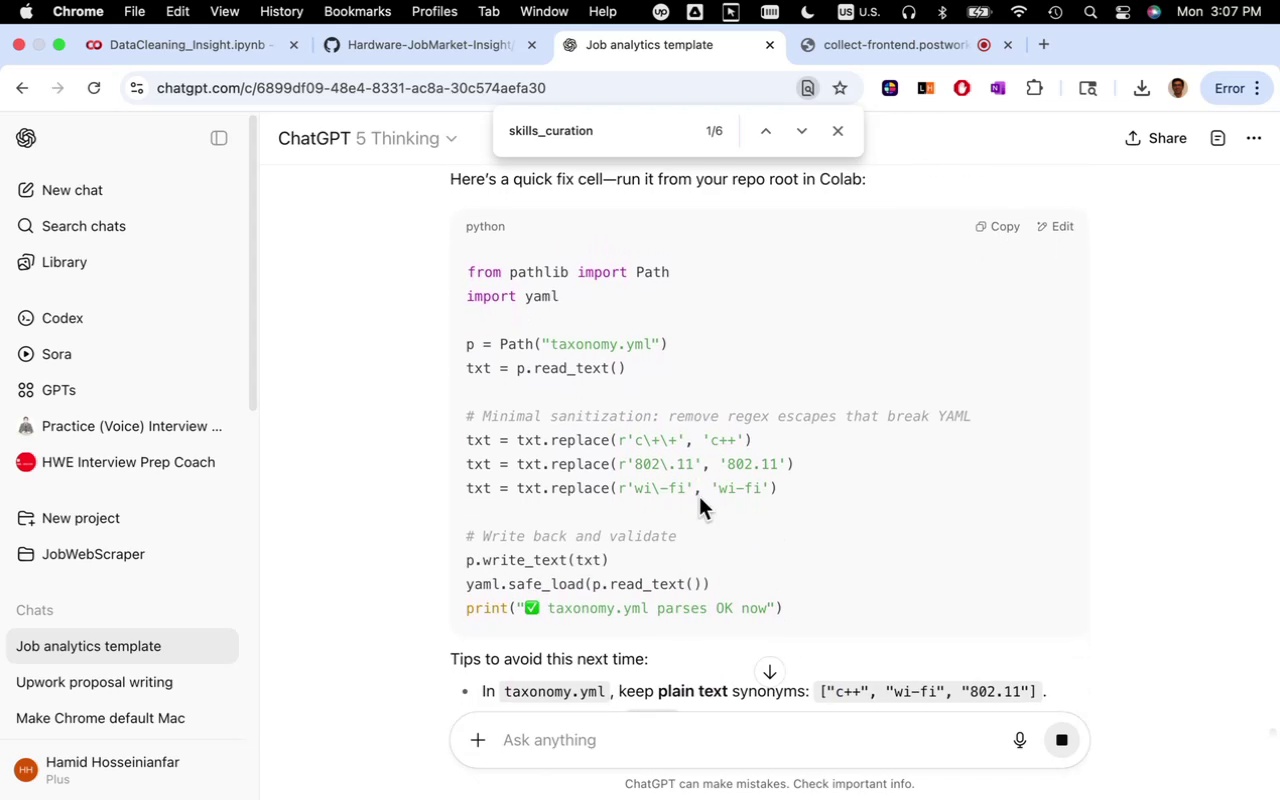 
scroll: coordinate [699, 497], scroll_direction: up, amount: 3.0
 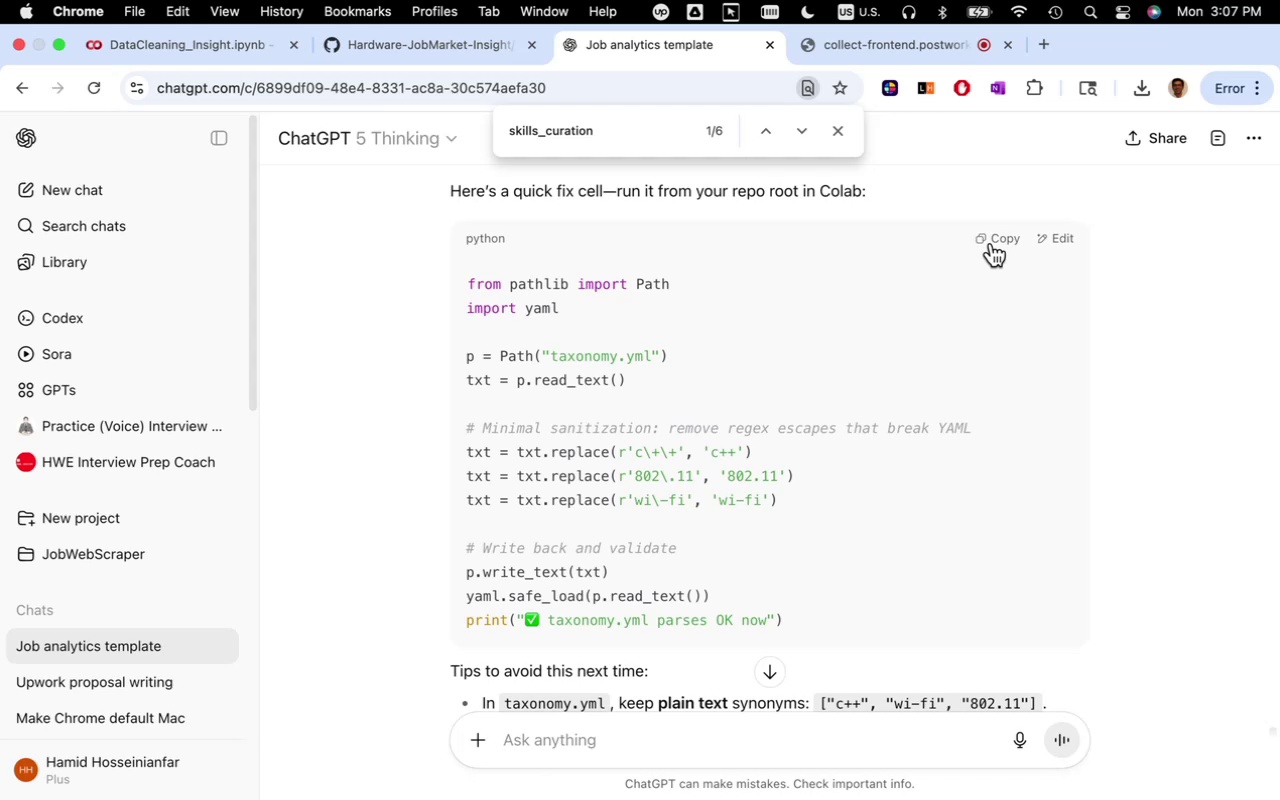 
left_click([991, 243])
 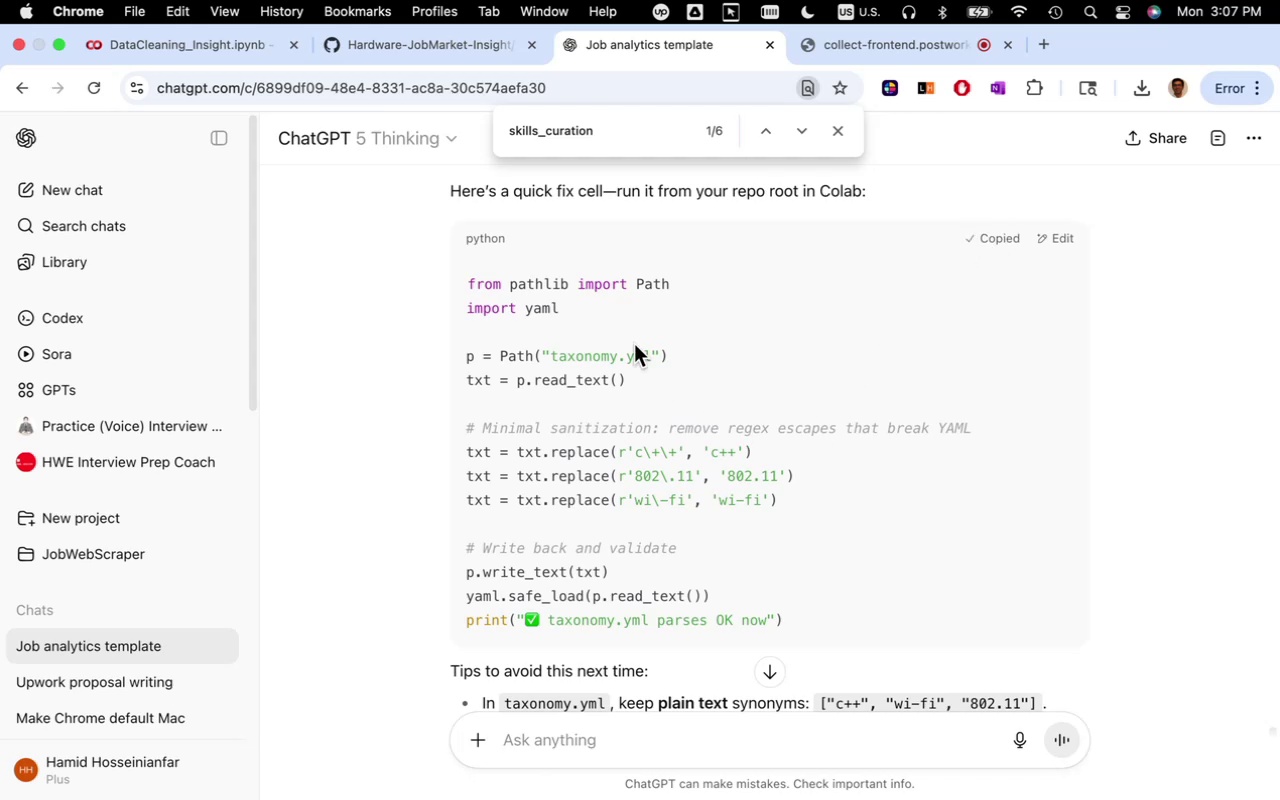 
scroll: coordinate [706, 464], scroll_direction: down, amount: 12.0
 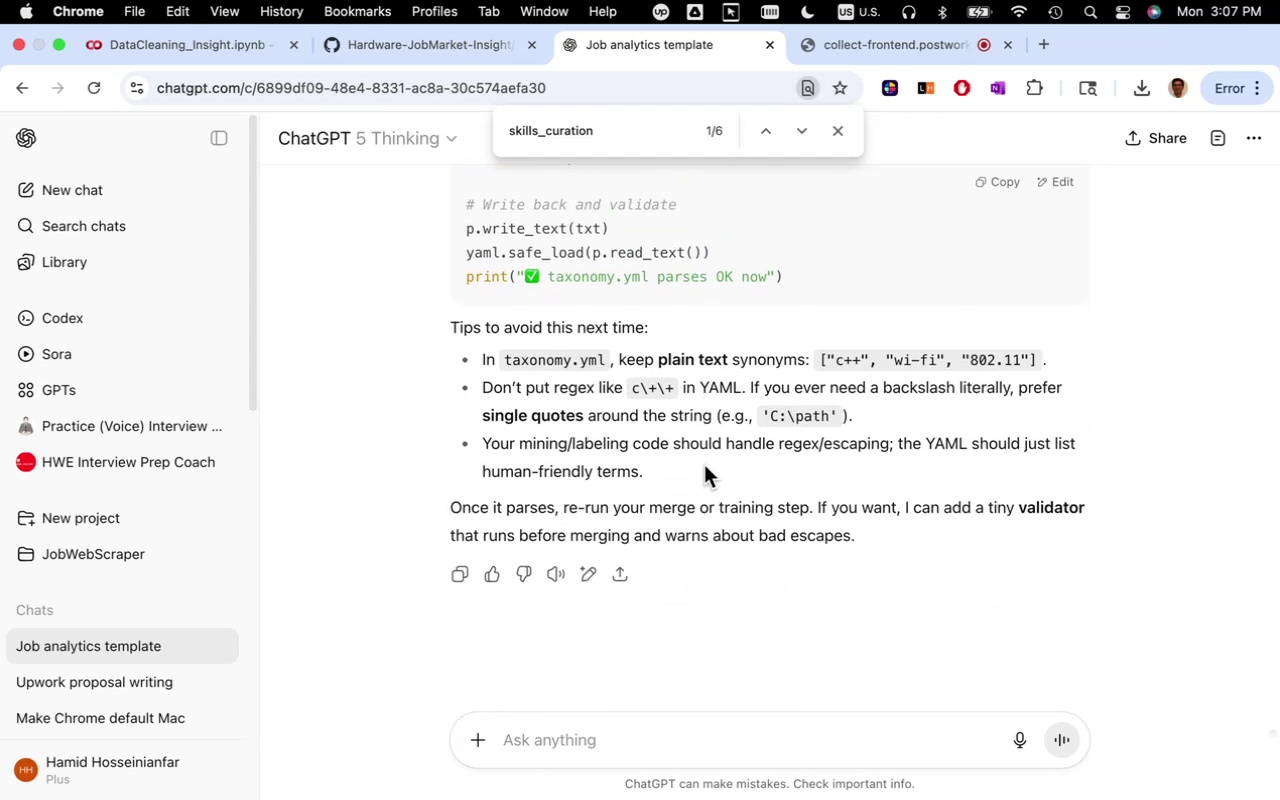 
scroll: coordinate [702, 465], scroll_direction: up, amount: 4.0
 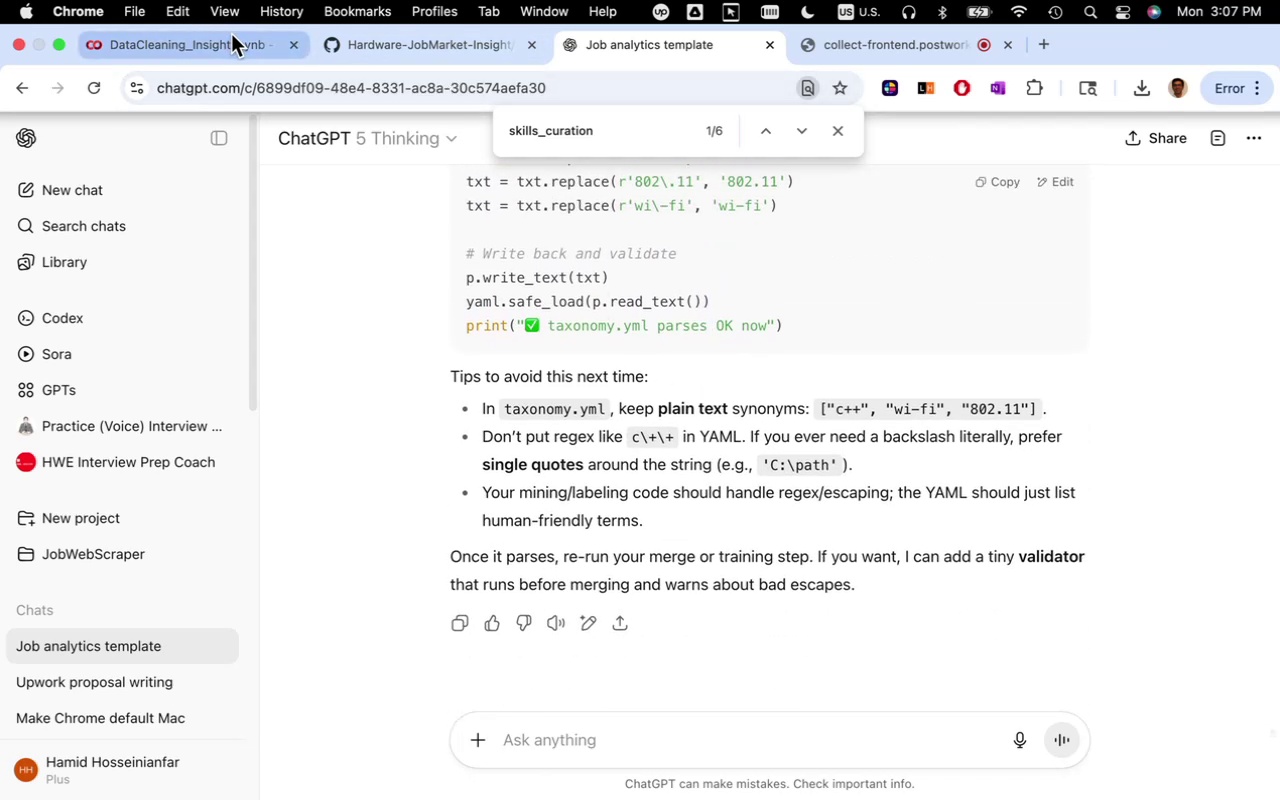 
left_click([231, 34])
 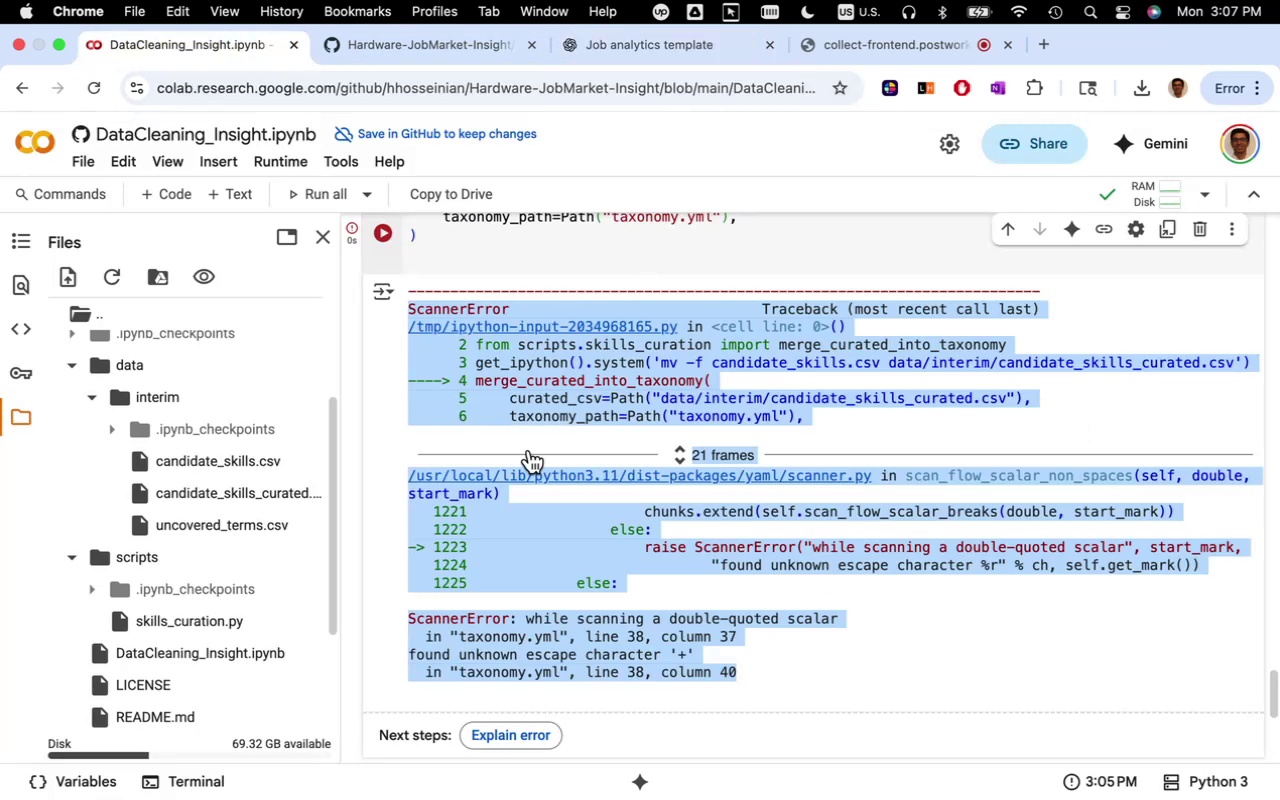 
left_click([529, 450])
 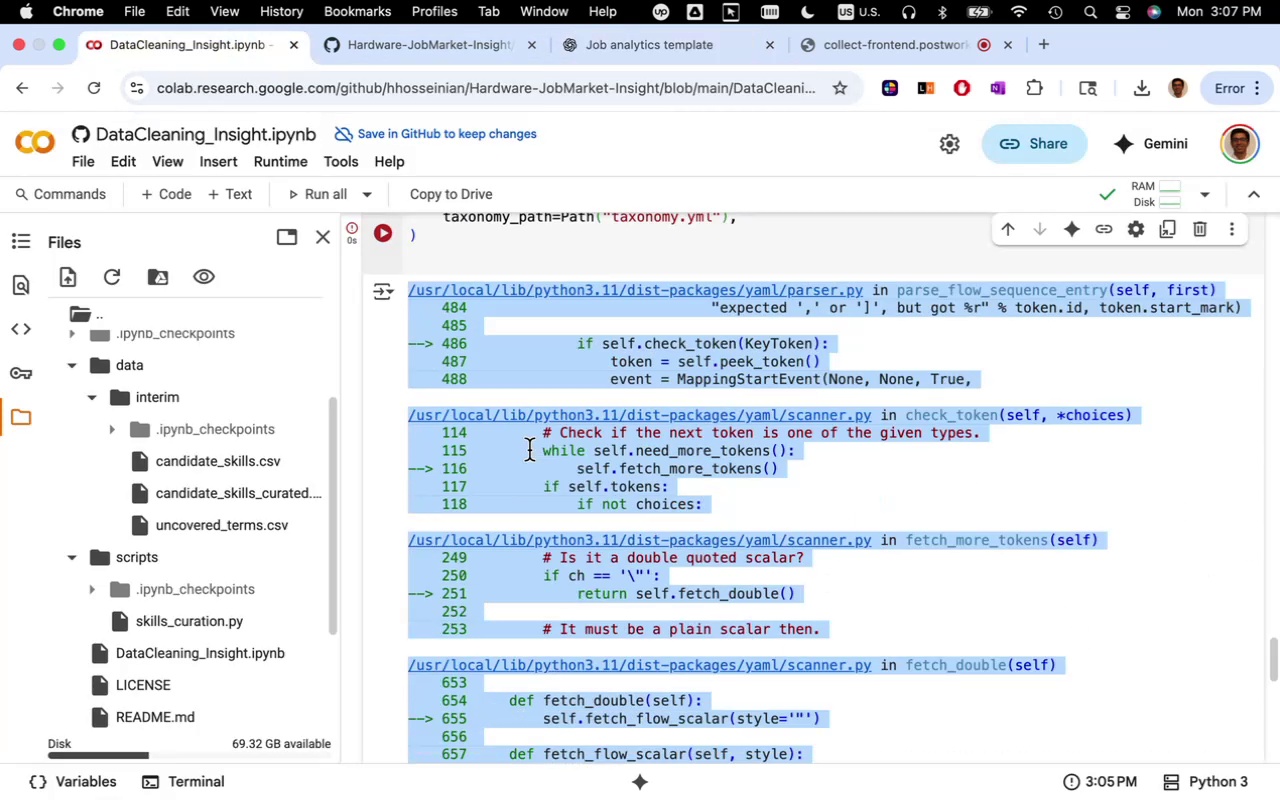 
scroll: coordinate [651, 280], scroll_direction: up, amount: 53.0
 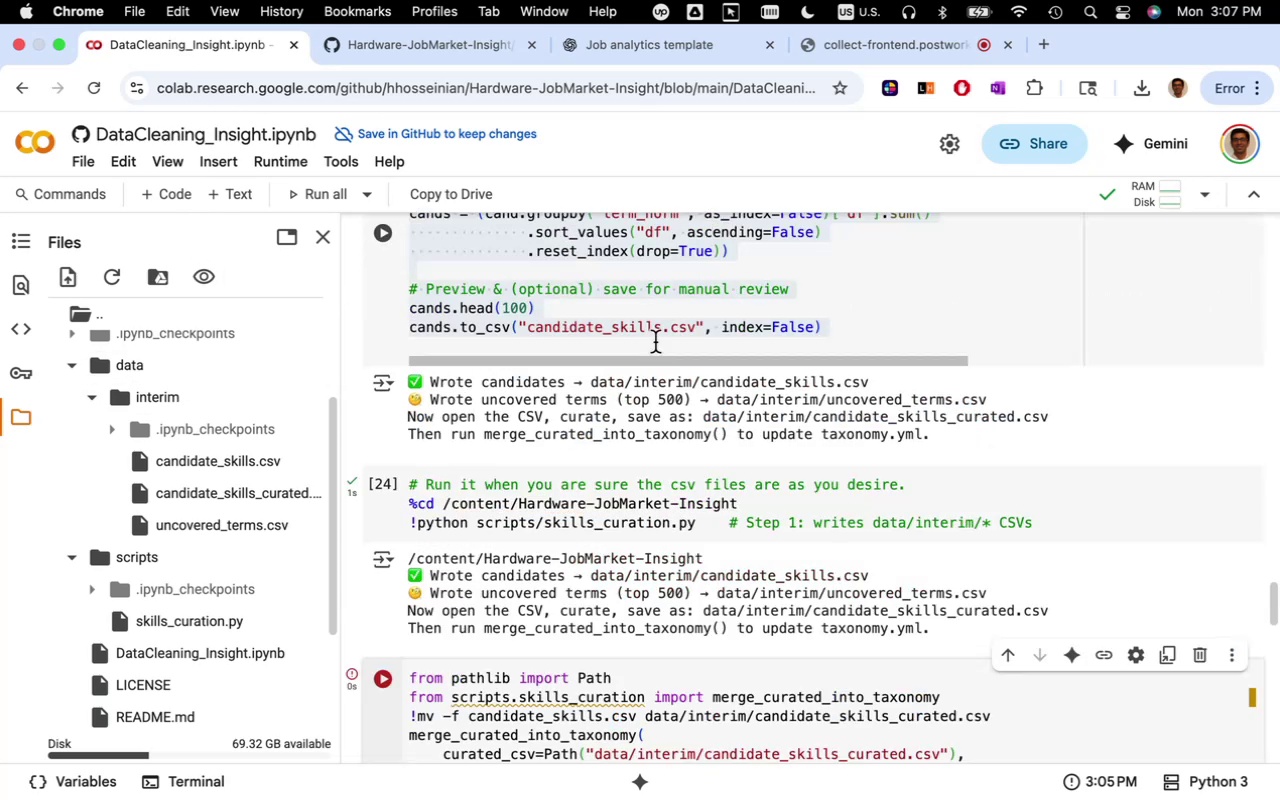 
scroll: coordinate [654, 342], scroll_direction: down, amount: 6.0
 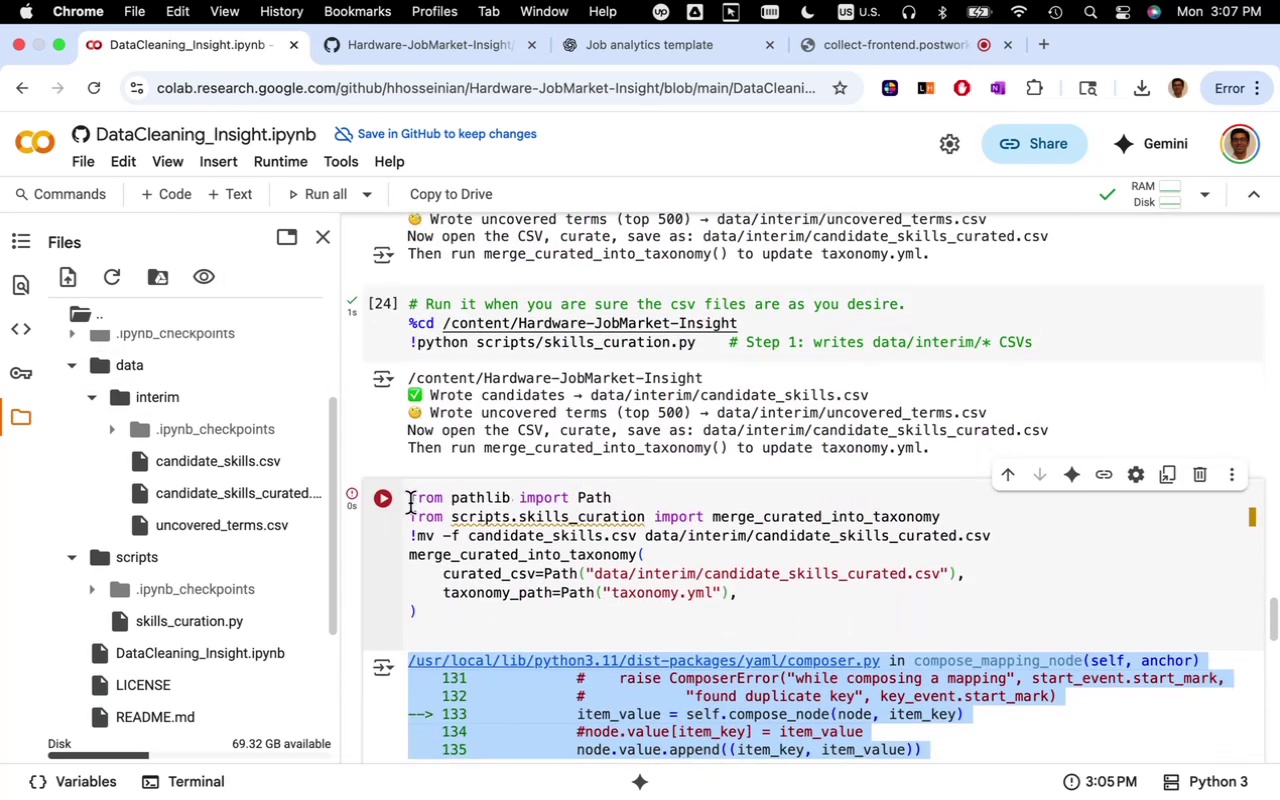 
key(Meta+V)
 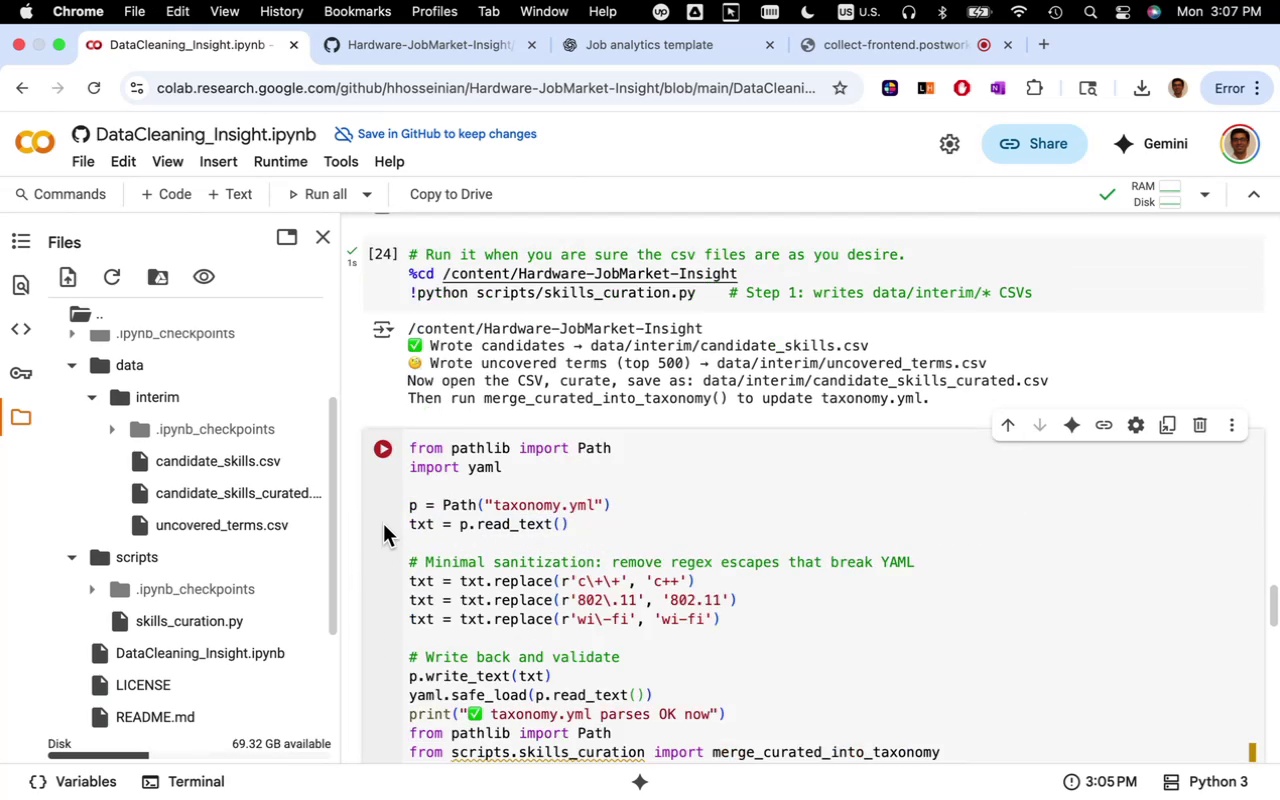 
left_click([388, 450])
 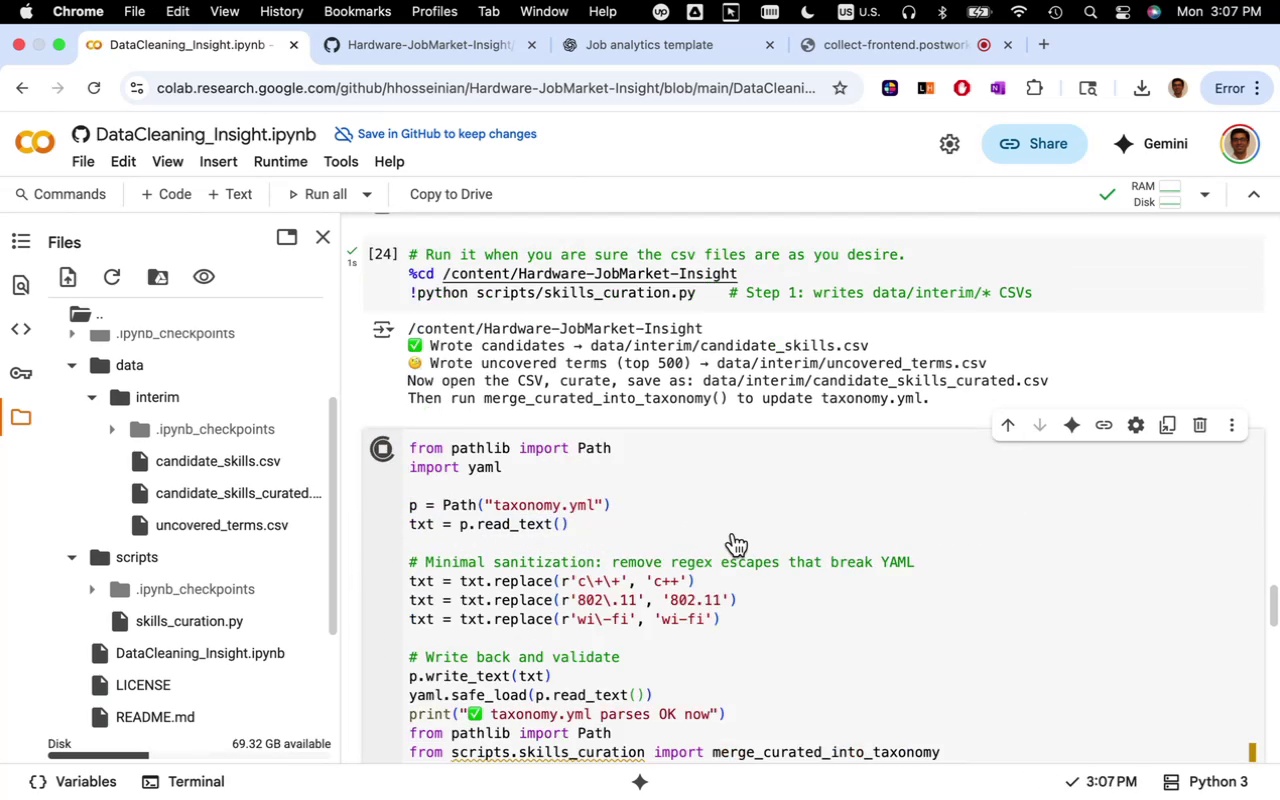 
scroll: coordinate [787, 541], scroll_direction: down, amount: 16.0
 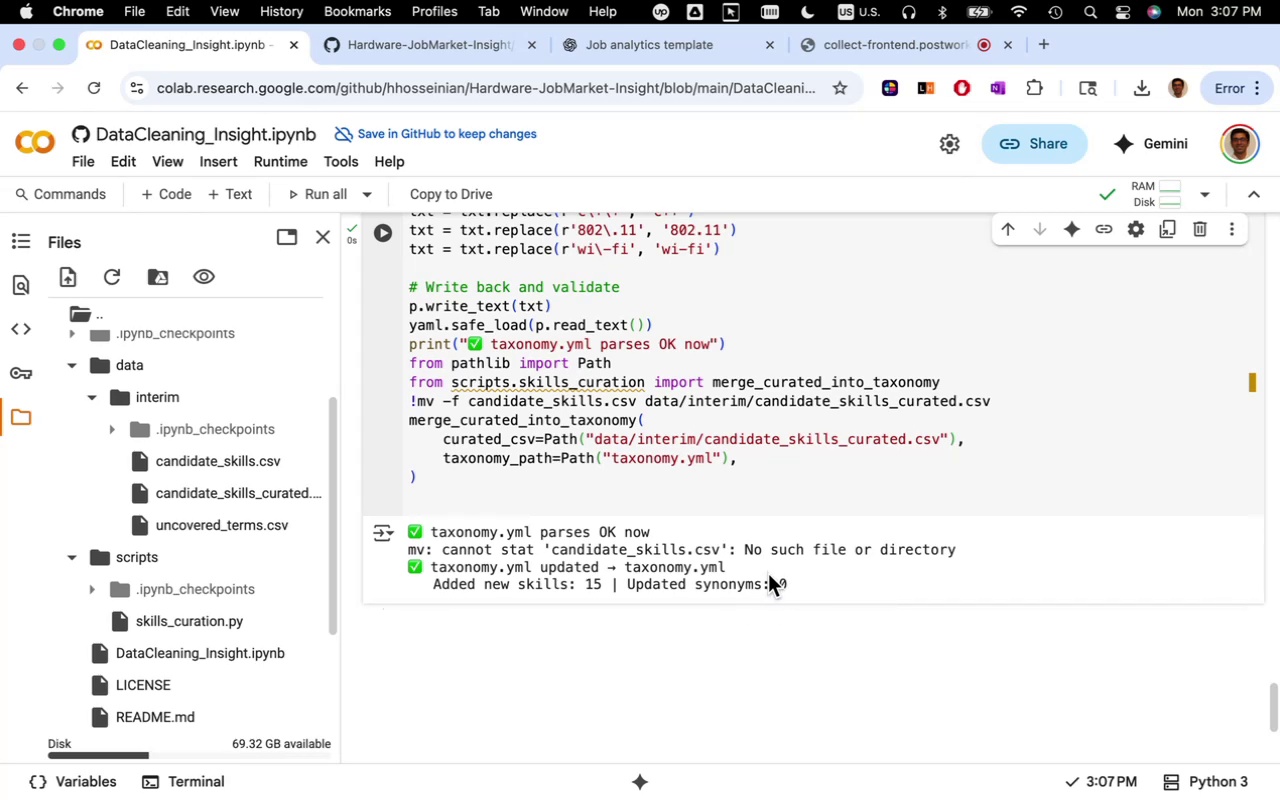 
wait(11.9)
 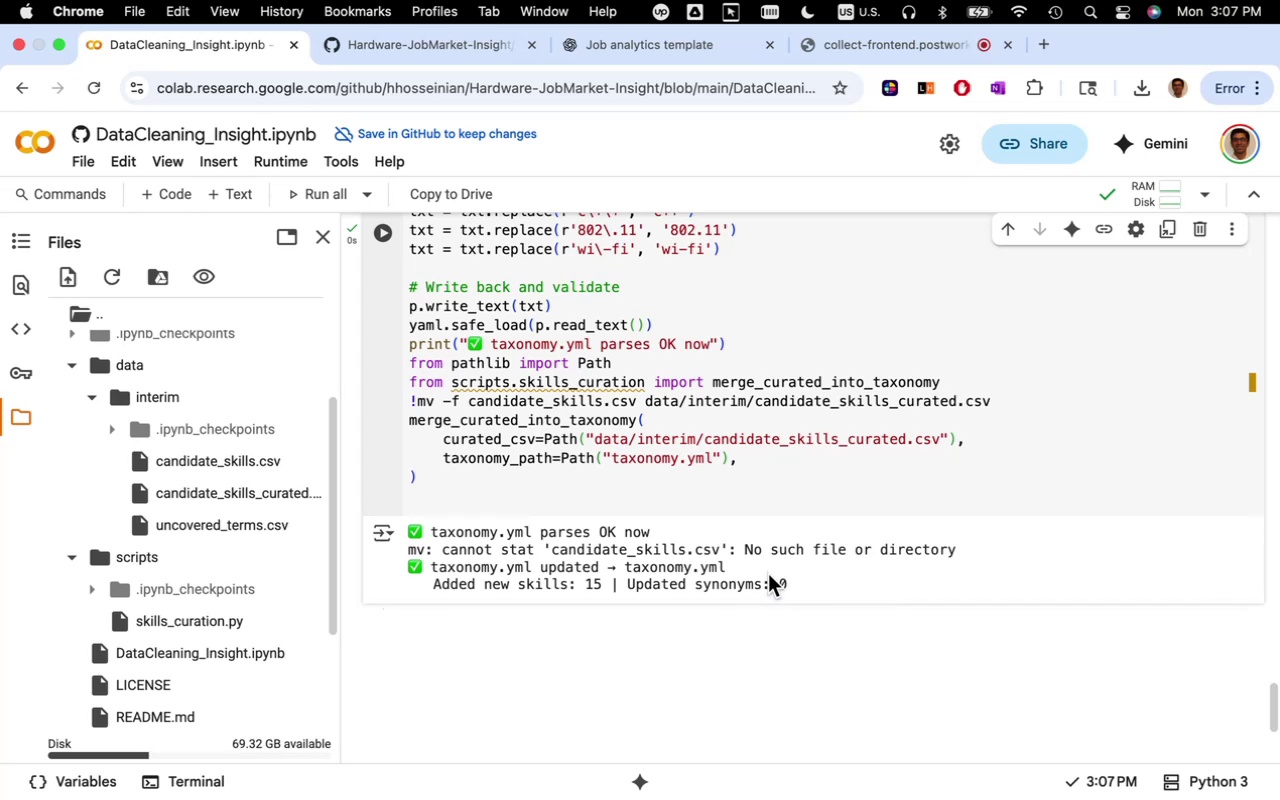 
scroll: coordinate [661, 550], scroll_direction: up, amount: 5.0
 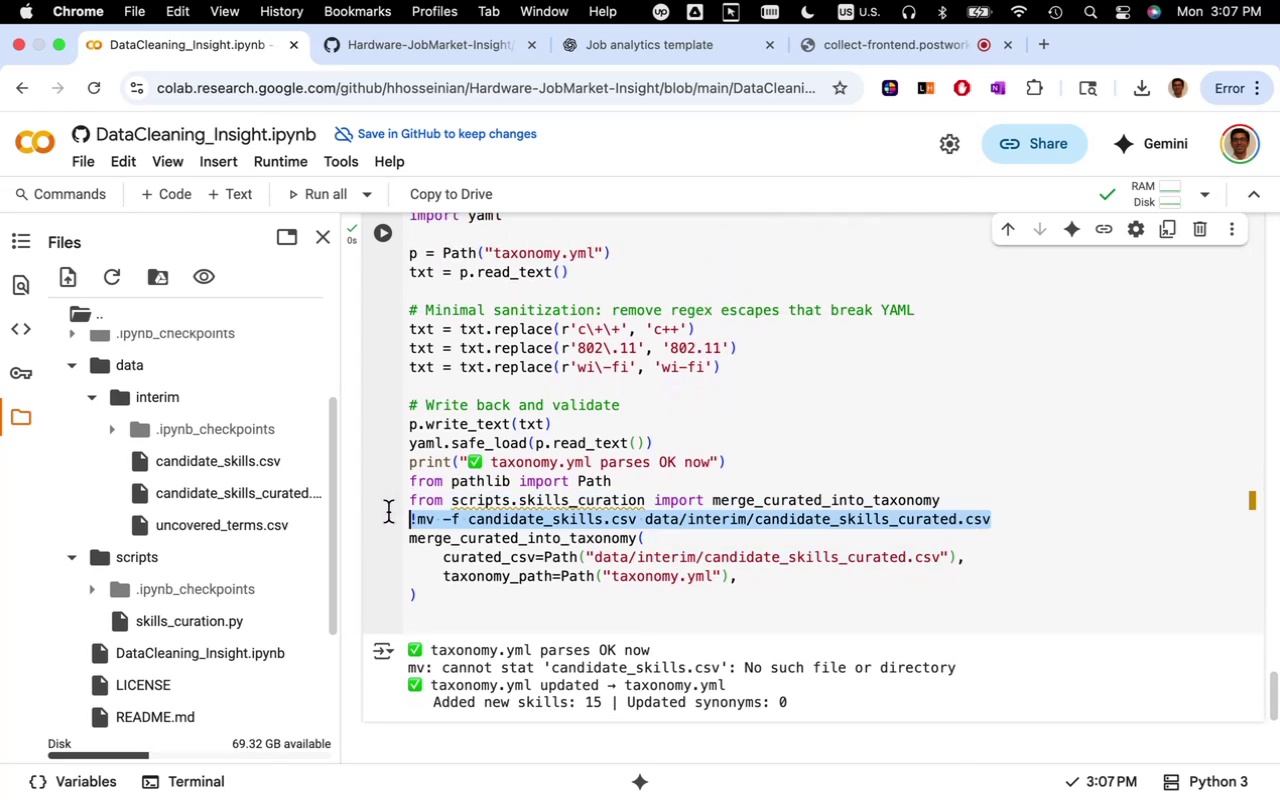 
wait(7.27)
 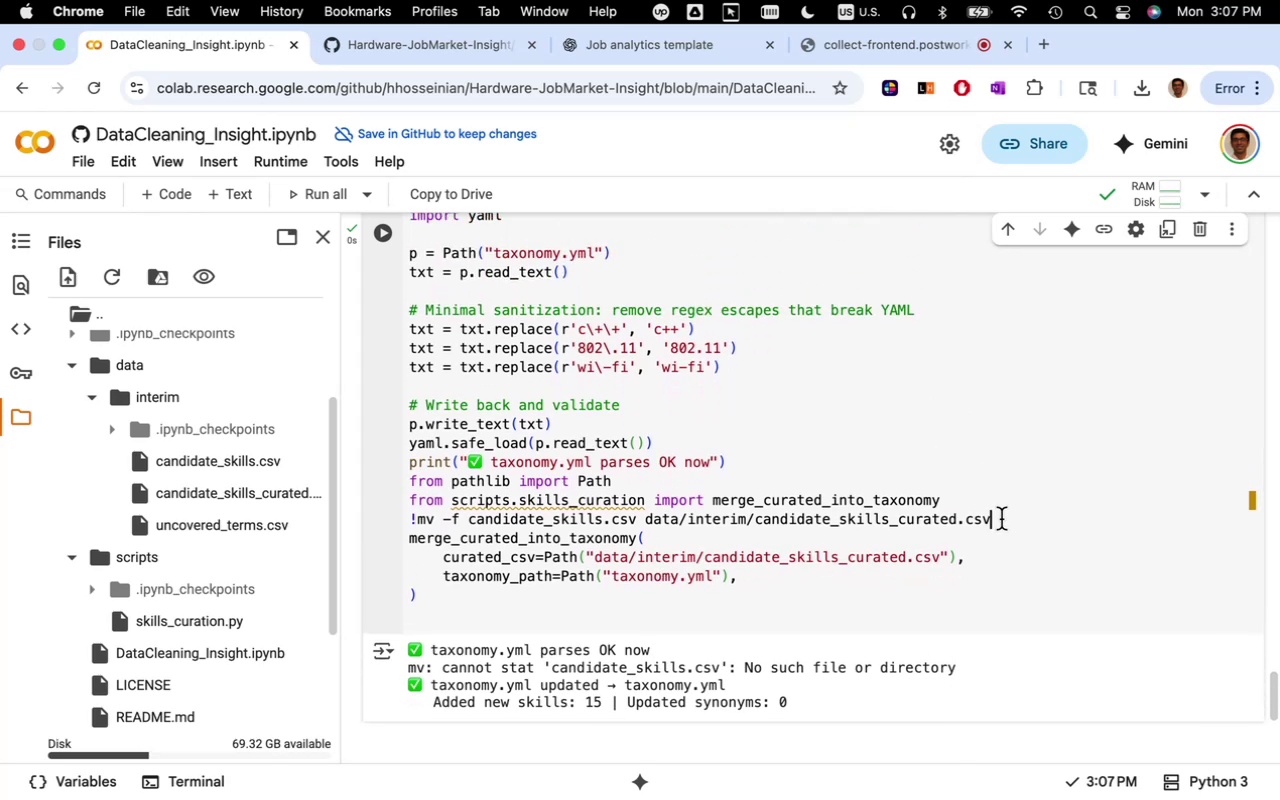 
key(Backspace)
 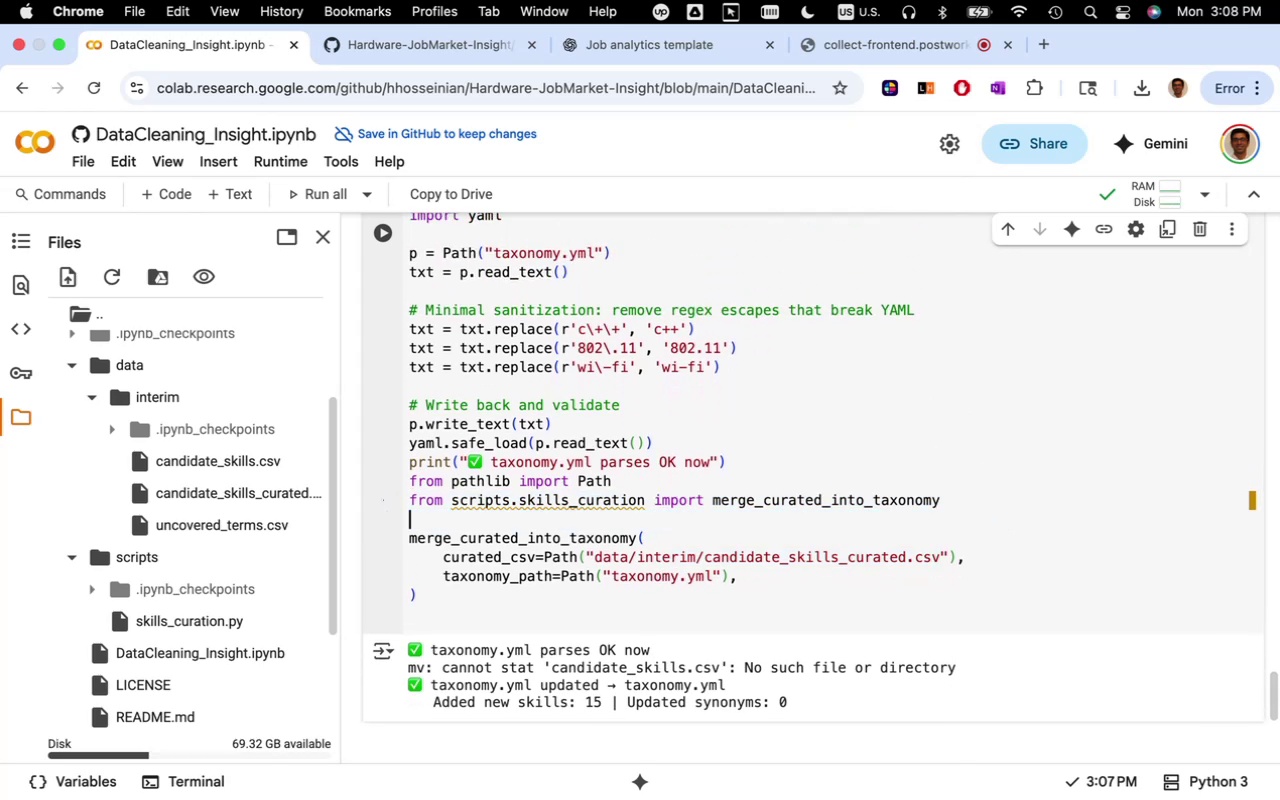 
key(Backspace)
 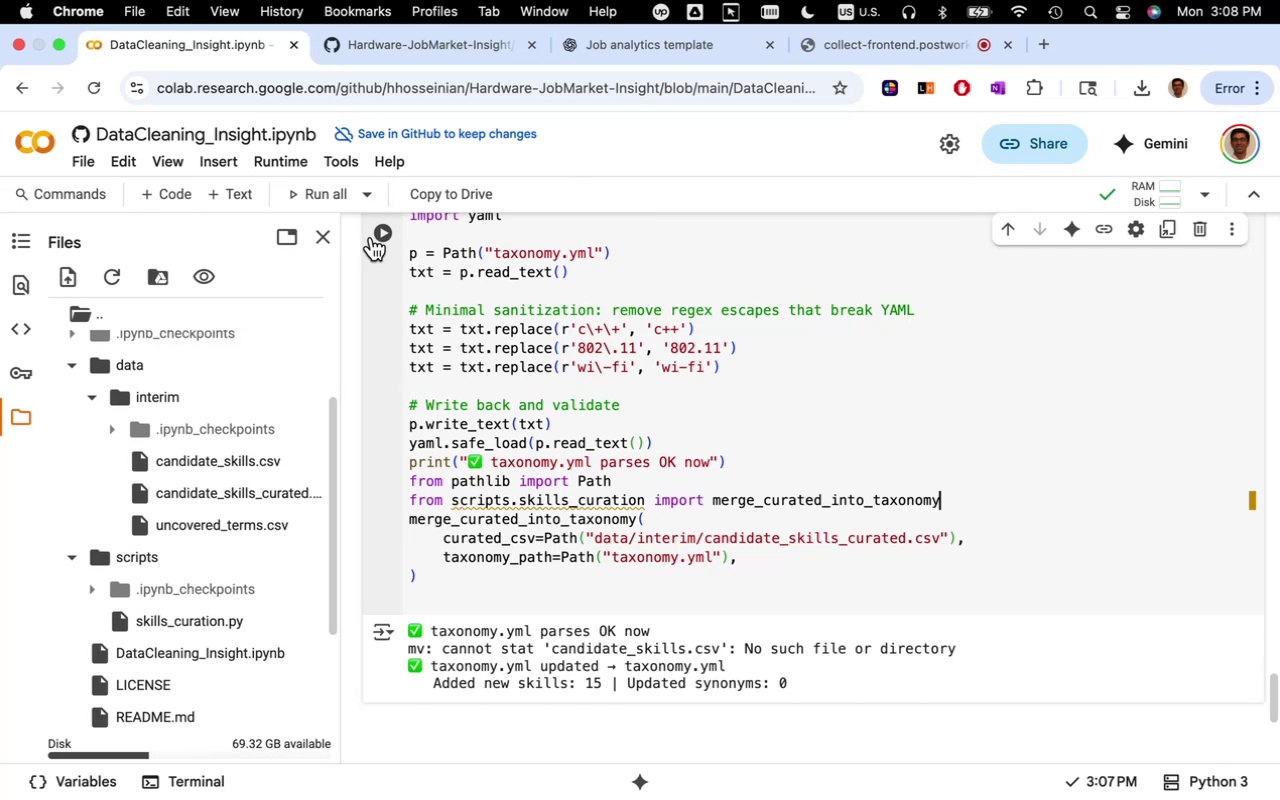 
left_click([378, 233])
 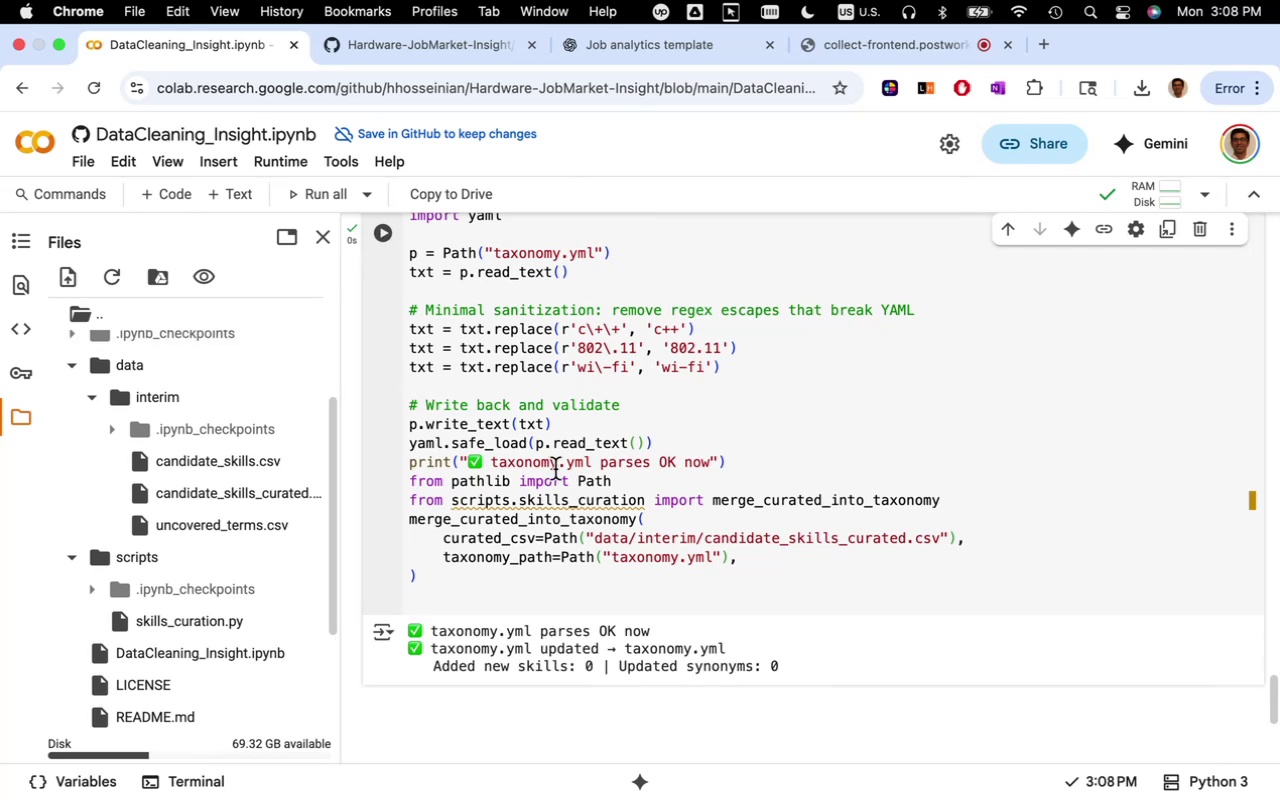 
scroll: coordinate [591, 505], scroll_direction: up, amount: 119.0
 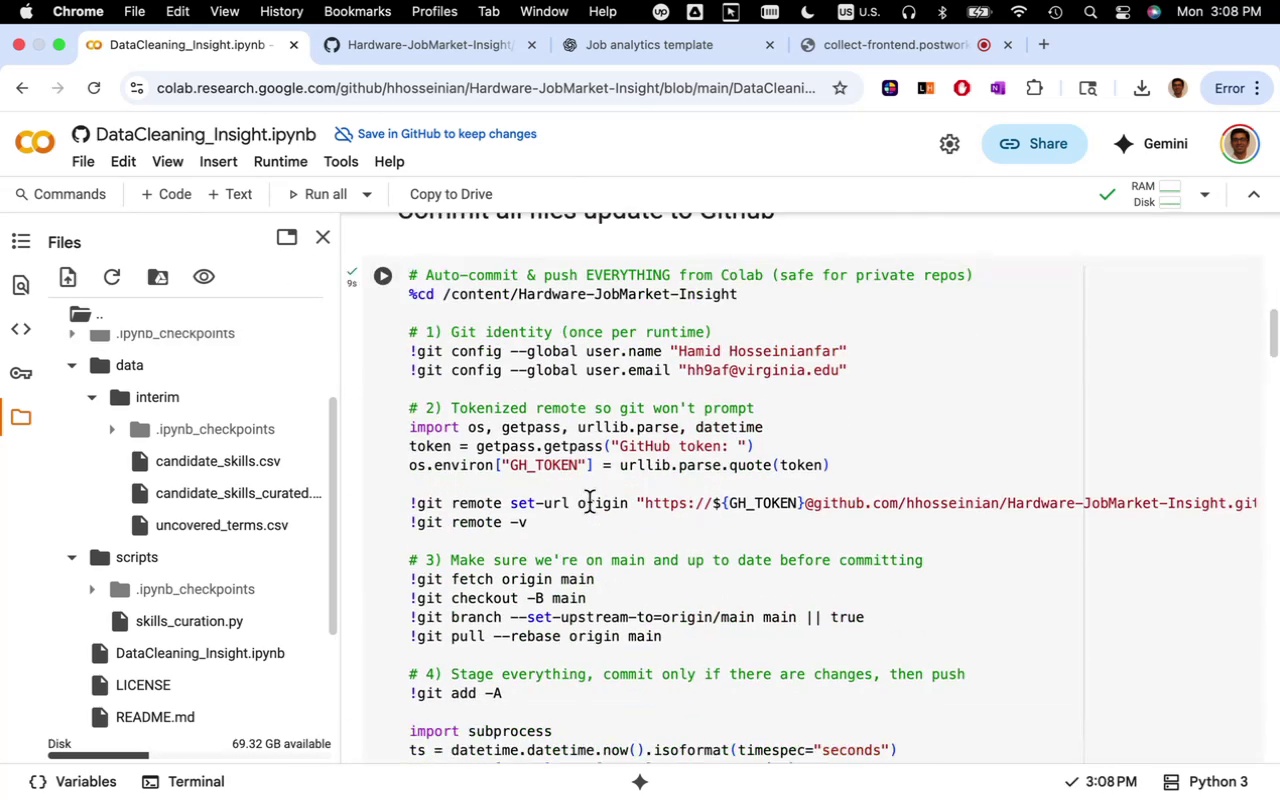 
scroll: coordinate [589, 504], scroll_direction: down, amount: 4.0
 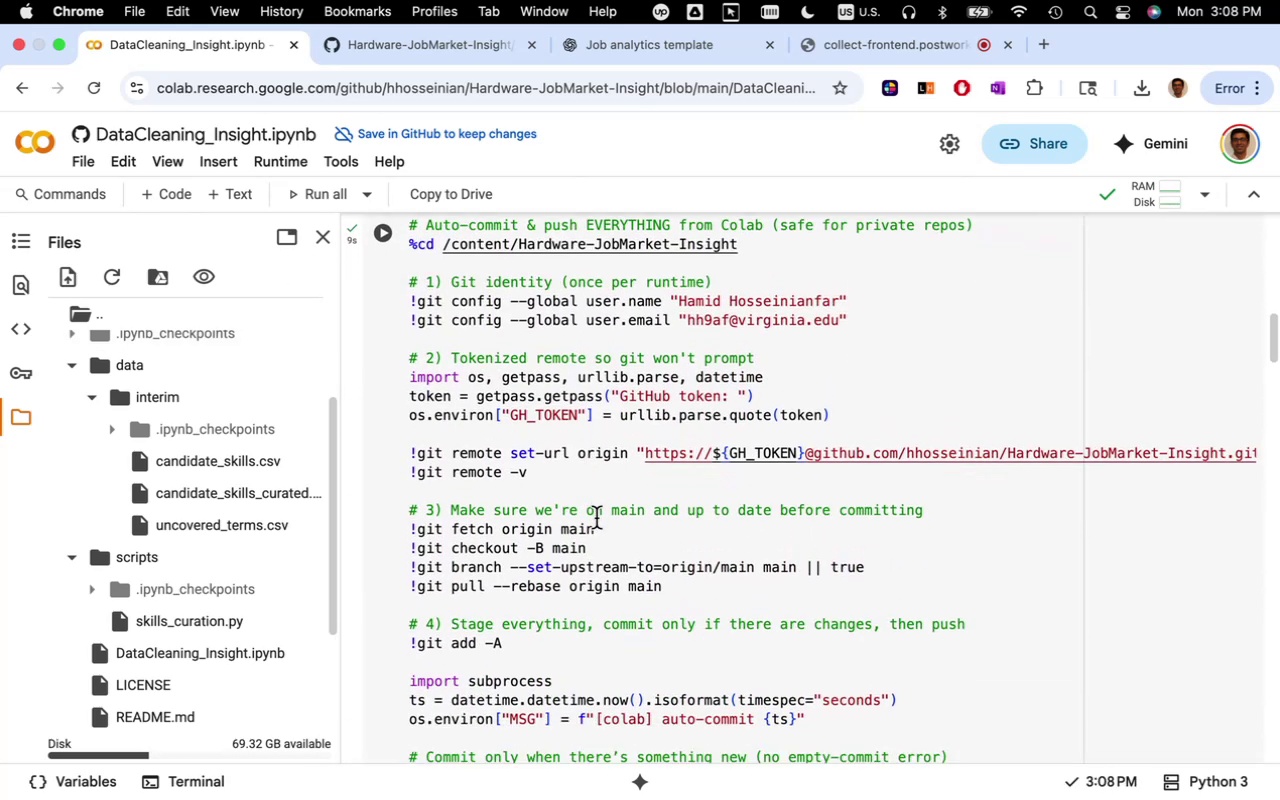 
left_click([596, 518])
 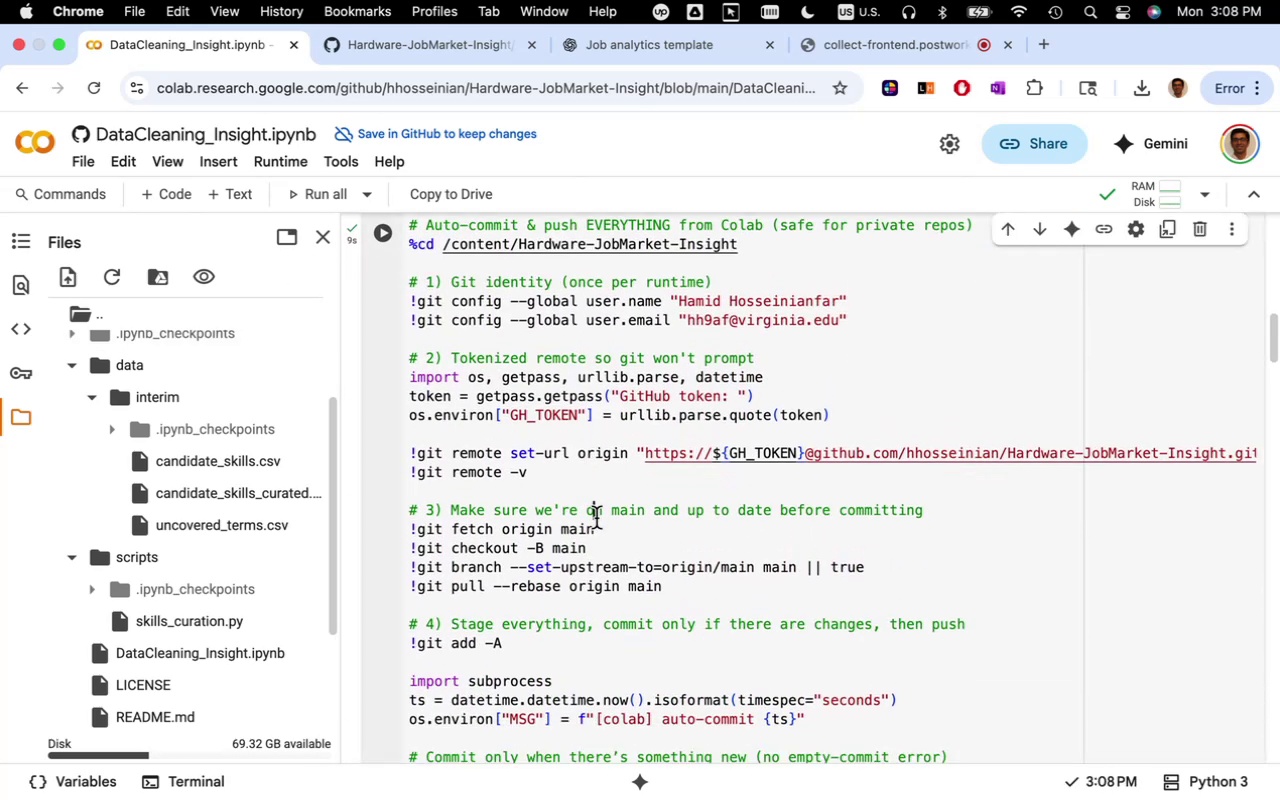 
key(Meta+A)
 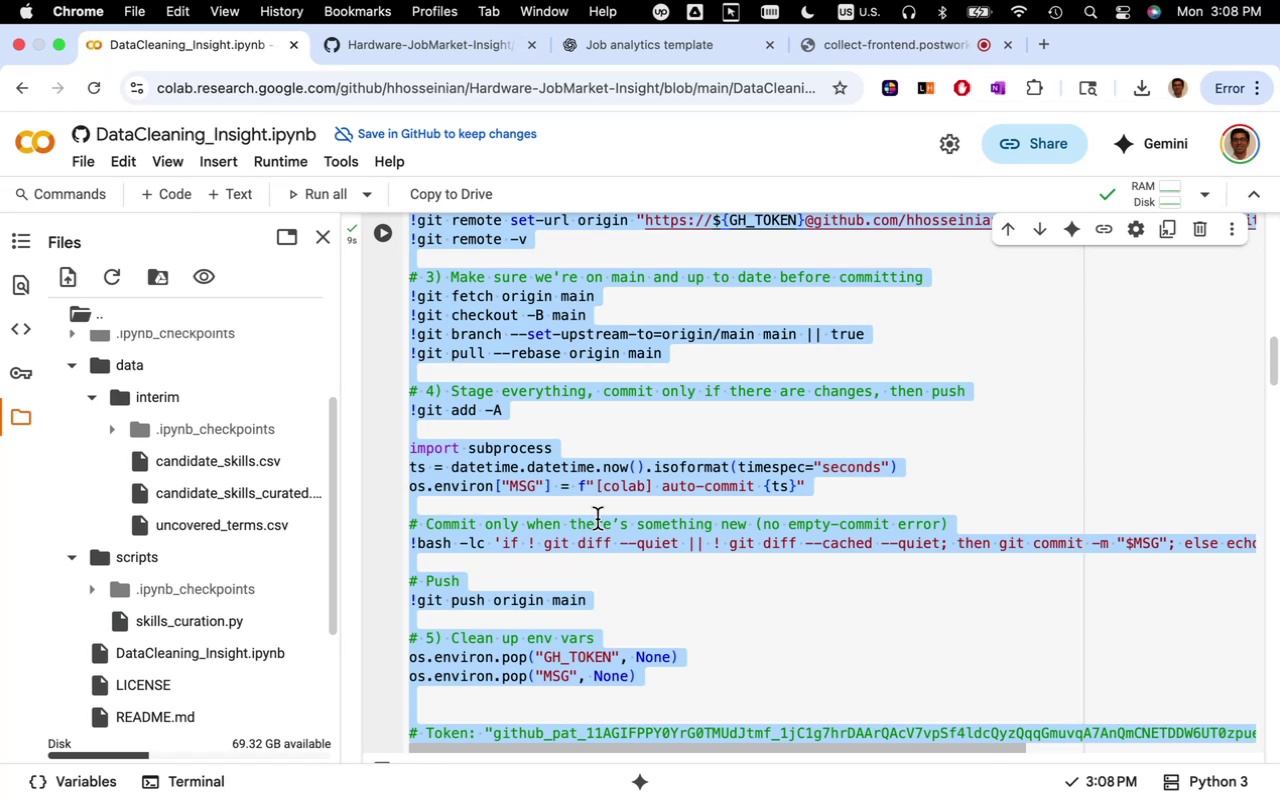 
key(Meta+C)
 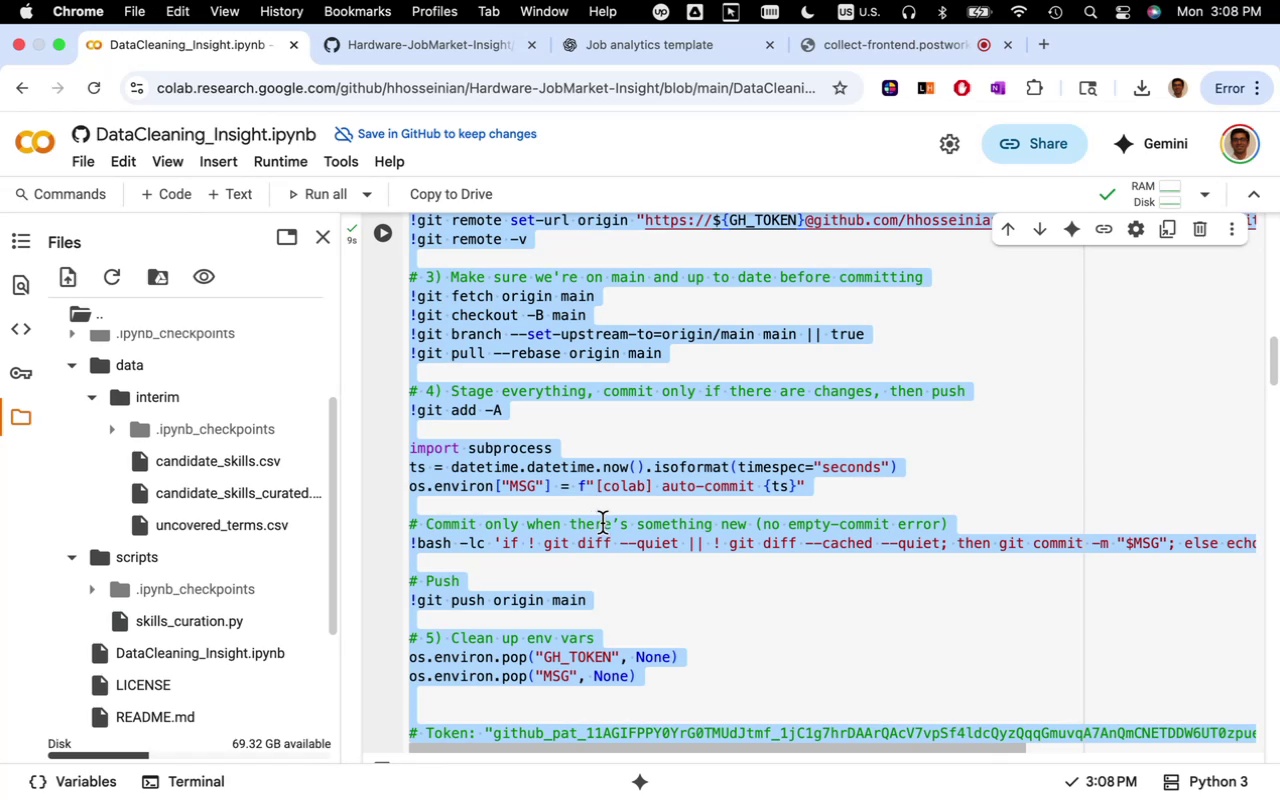 
scroll: coordinate [602, 523], scroll_direction: up, amount: 13.0
 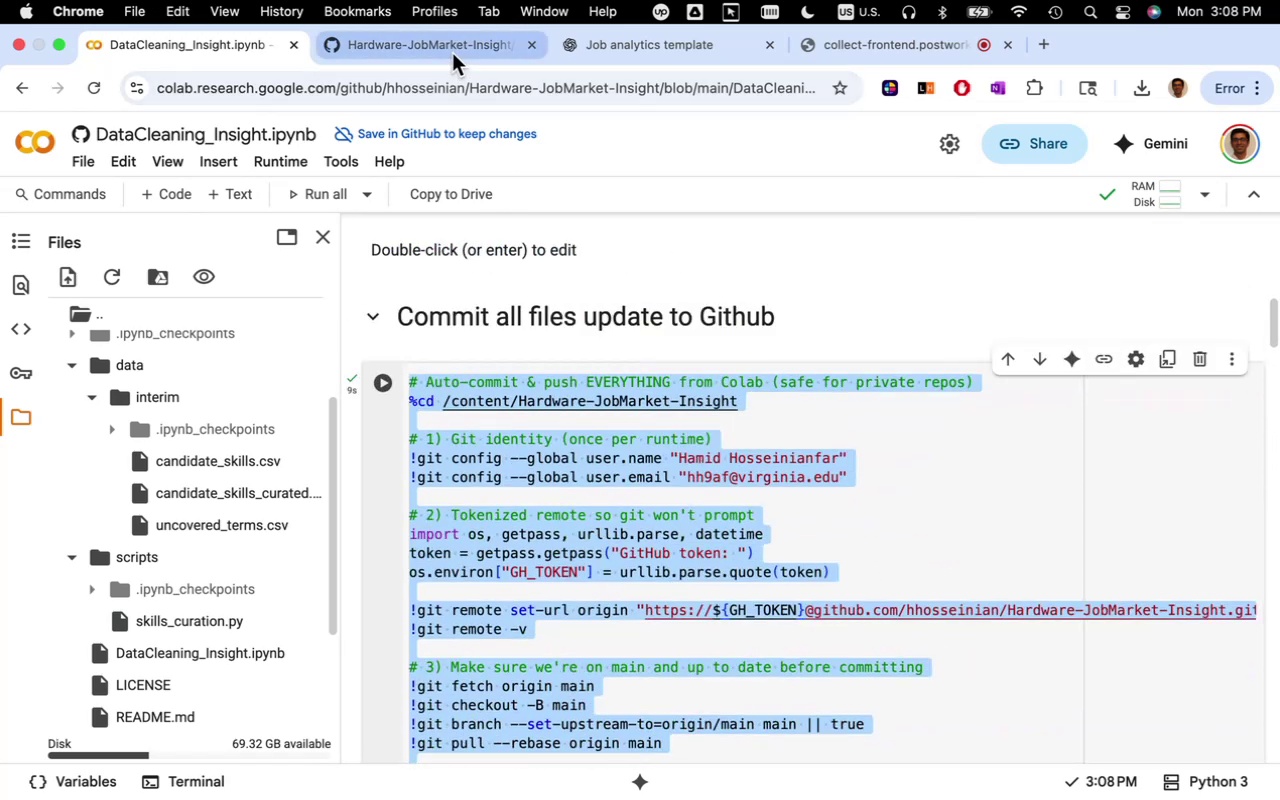 
left_click([452, 53])
 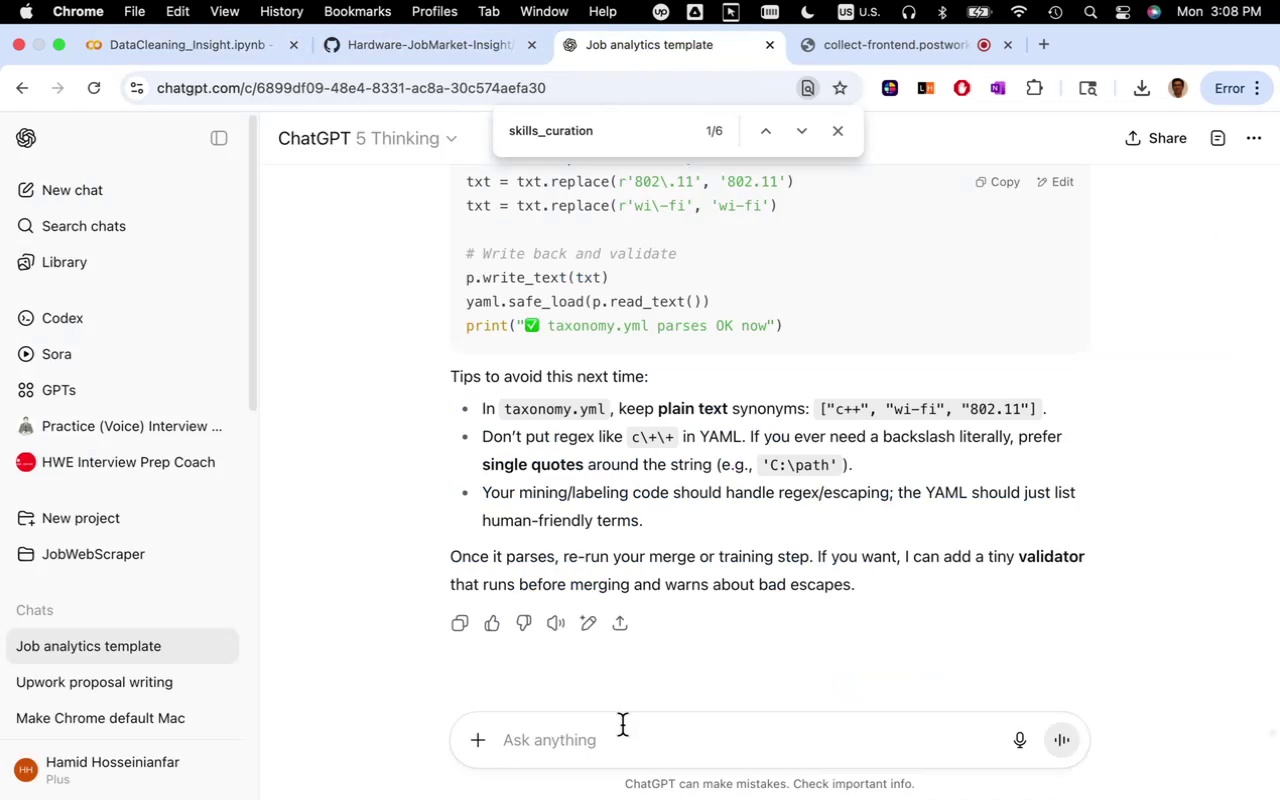 
type(can i write the github commit in py and call it in different cells ")
 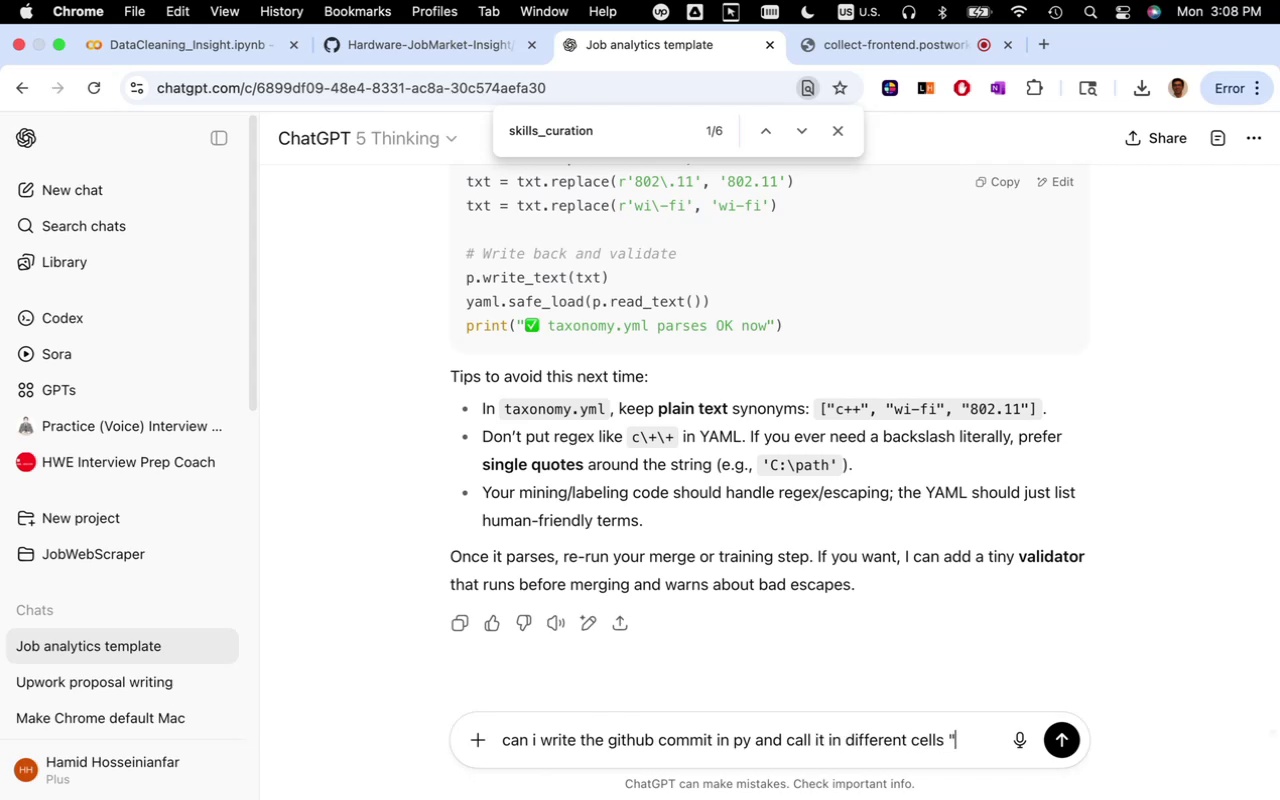 
key(Meta+V)
 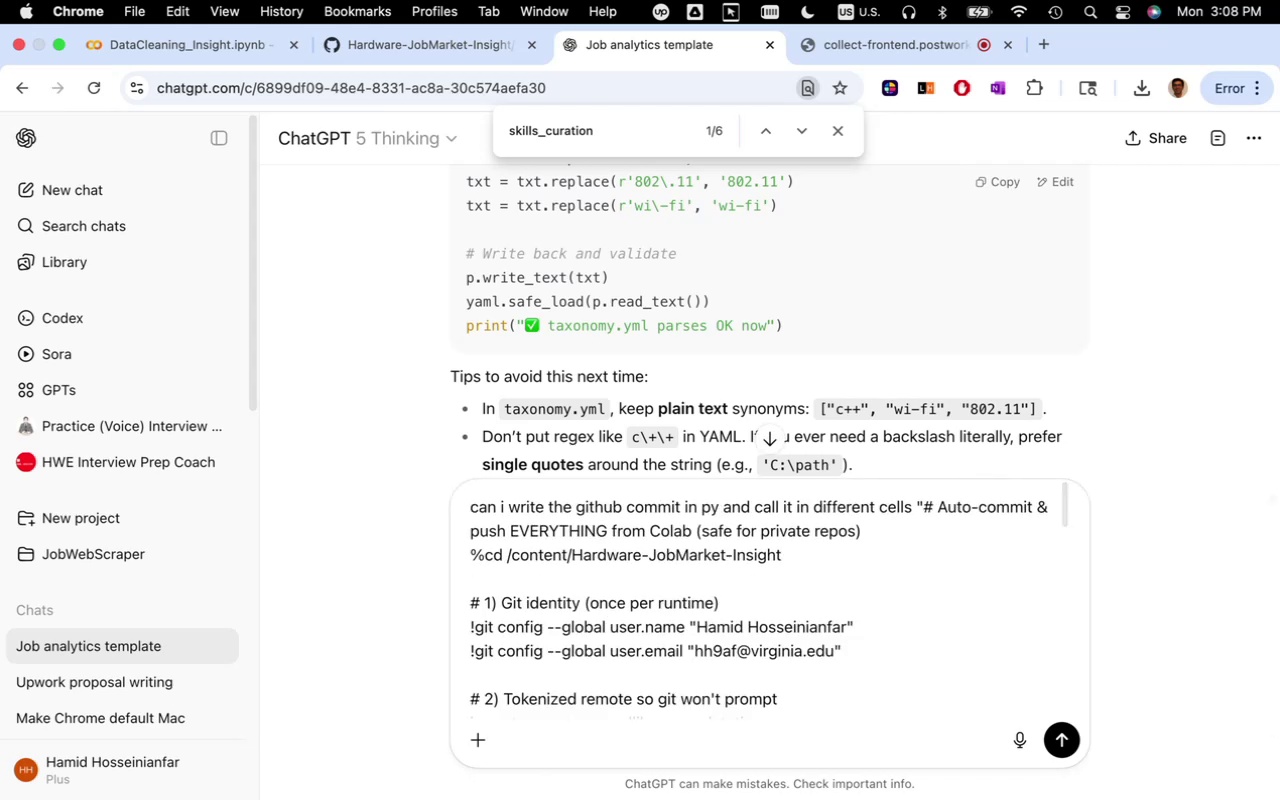 
key(Shift+Quote)
 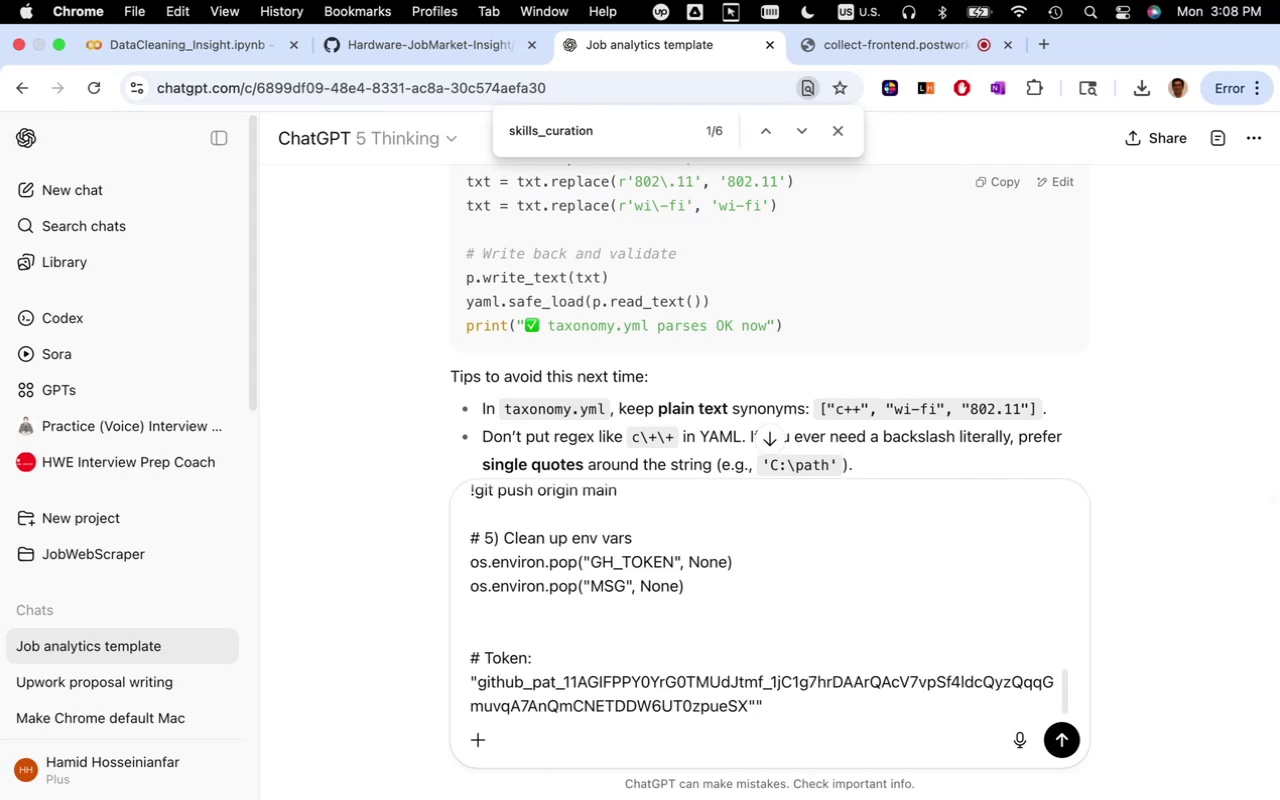 
key(Enter)
 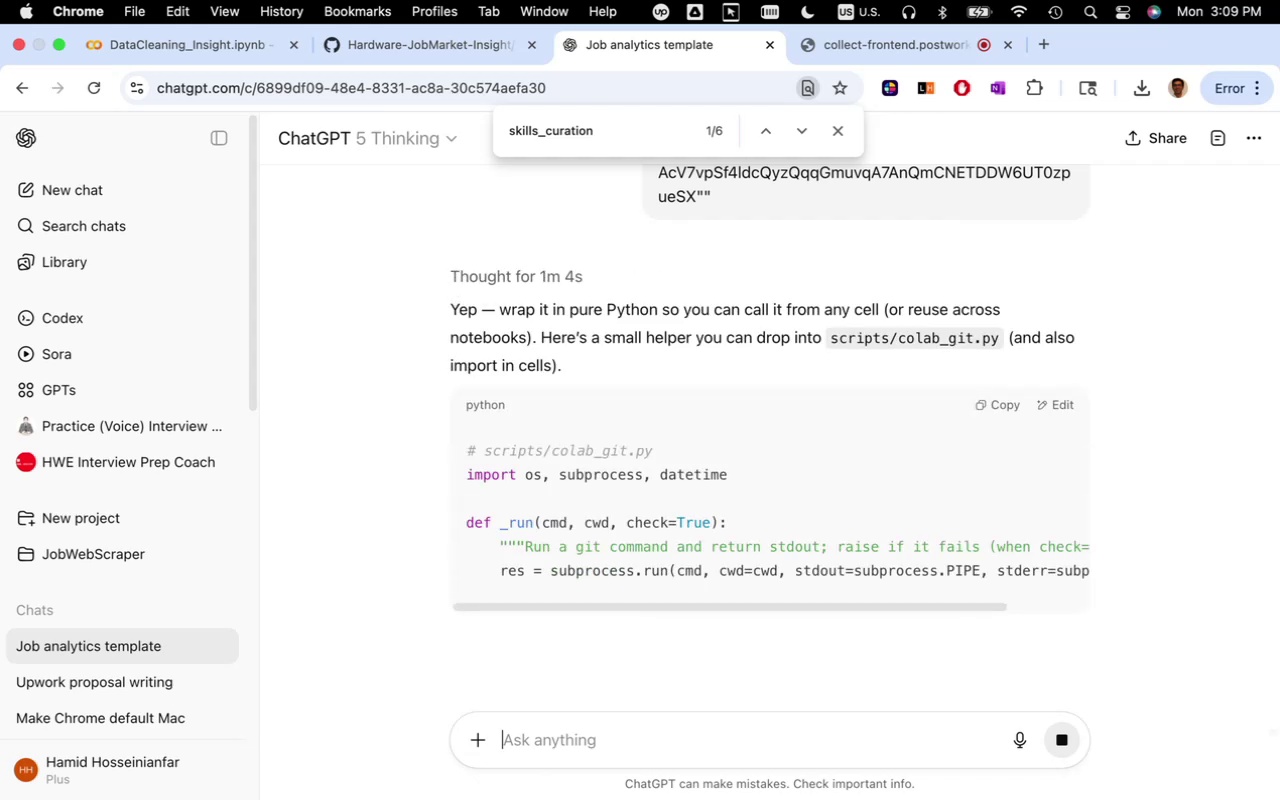 
wait(74.28)
 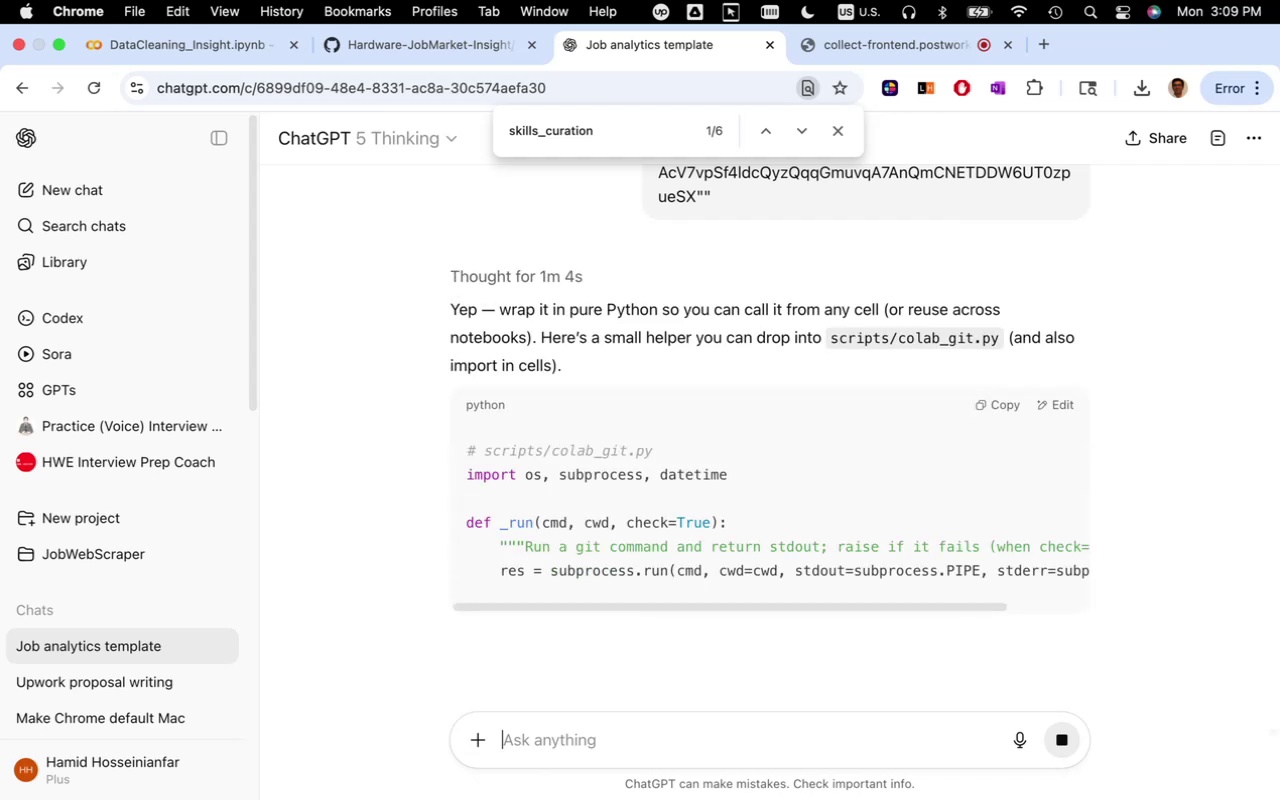 
scroll: coordinate [773, 641], scroll_direction: down, amount: 11.0
 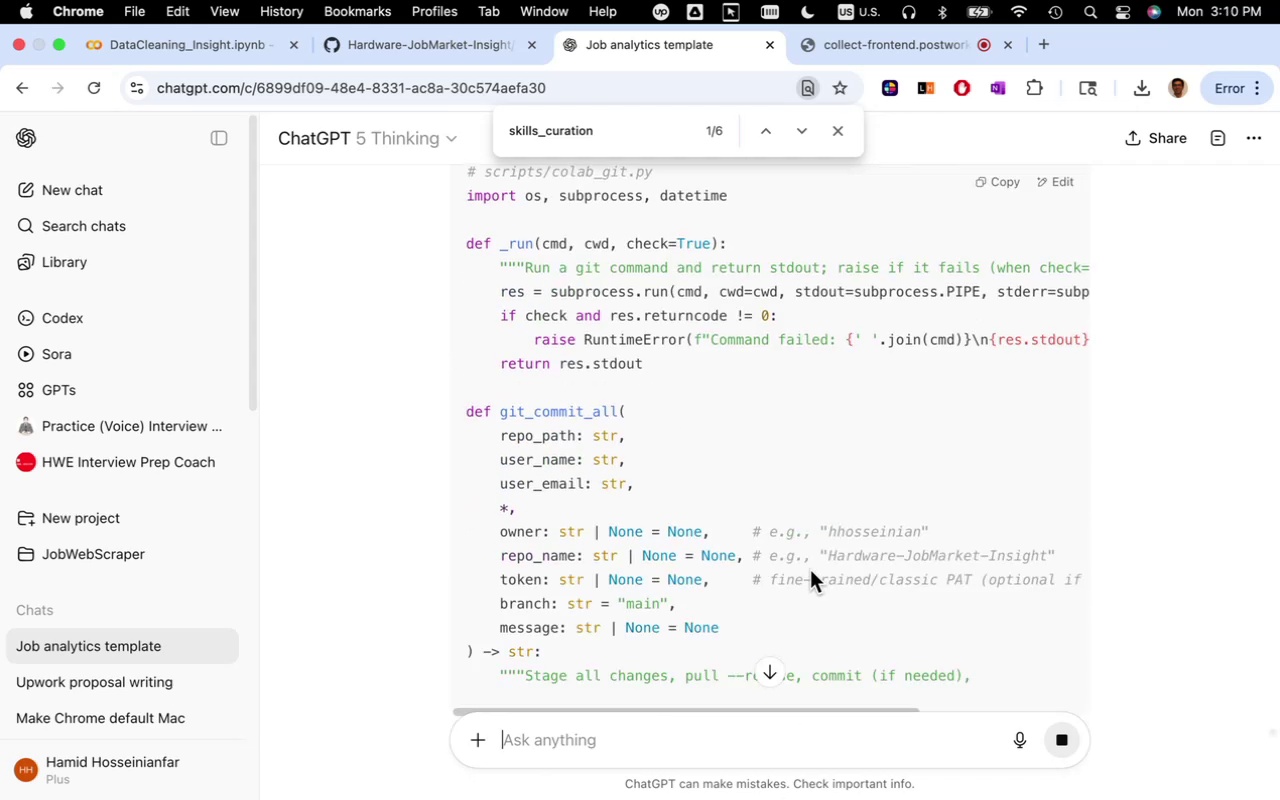 
wait(5.11)
 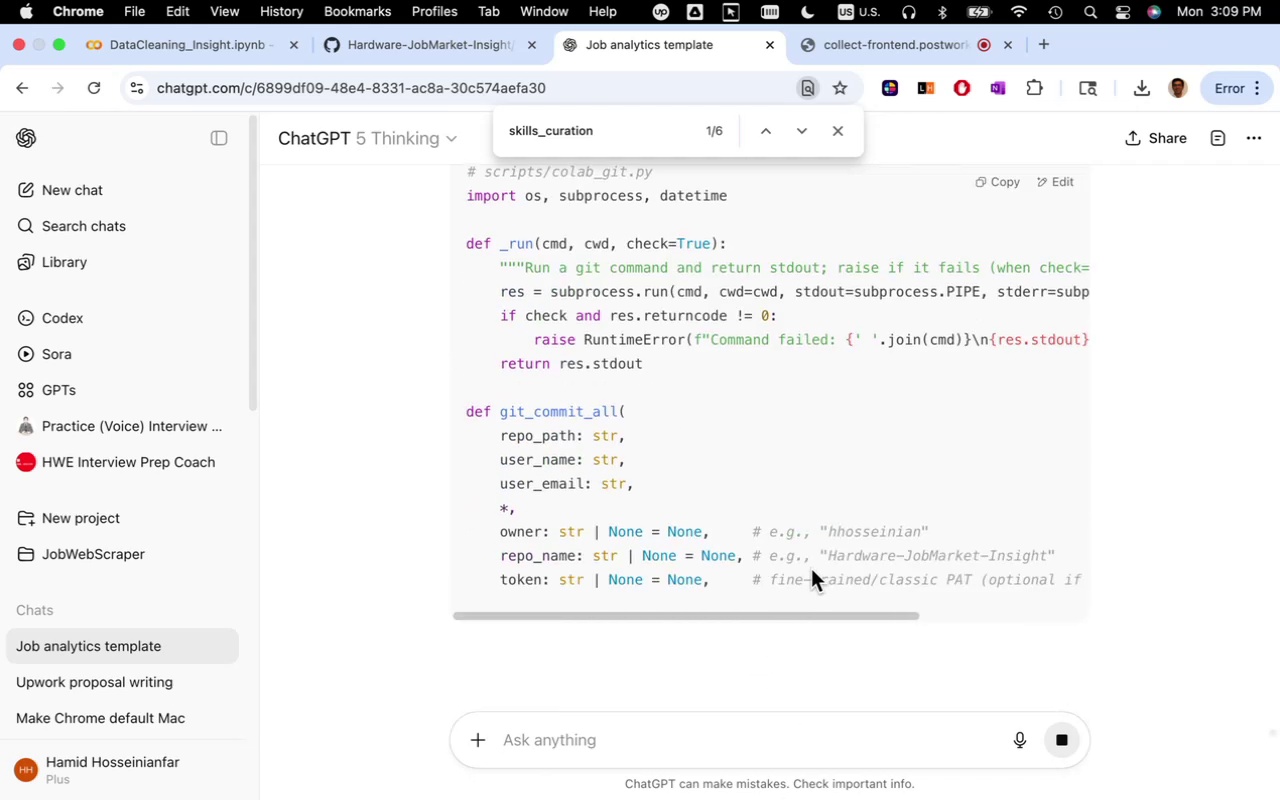 
scroll: coordinate [796, 582], scroll_direction: down, amount: 7.0
 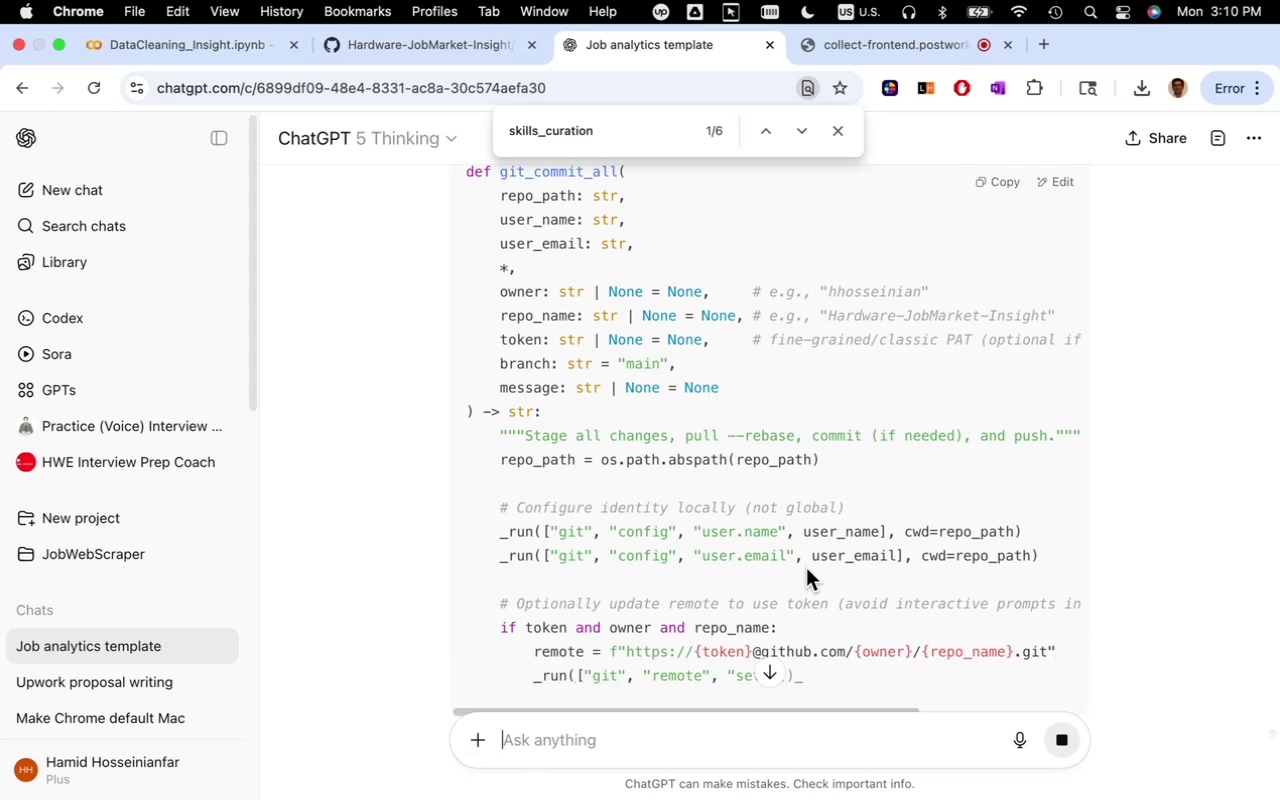 
wait(5.62)
 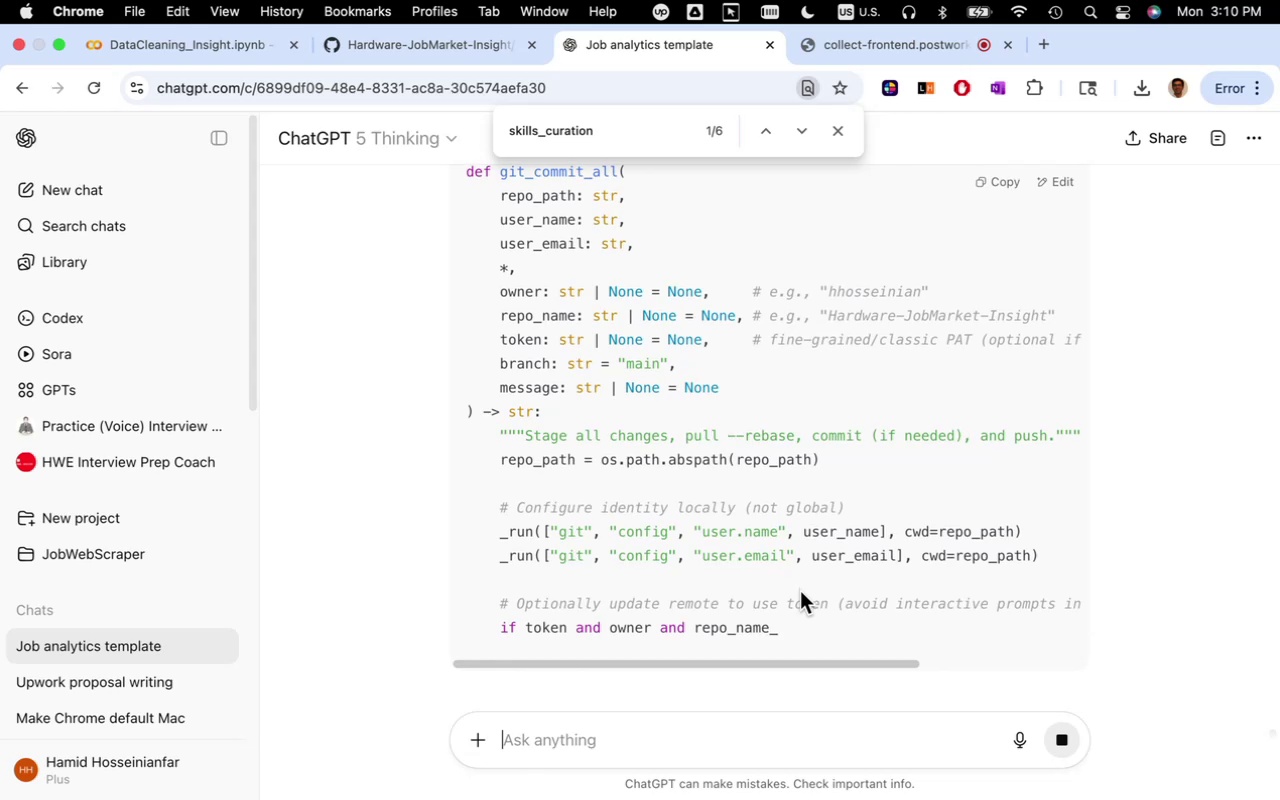 
scroll: coordinate [833, 506], scroll_direction: down, amount: 33.0
 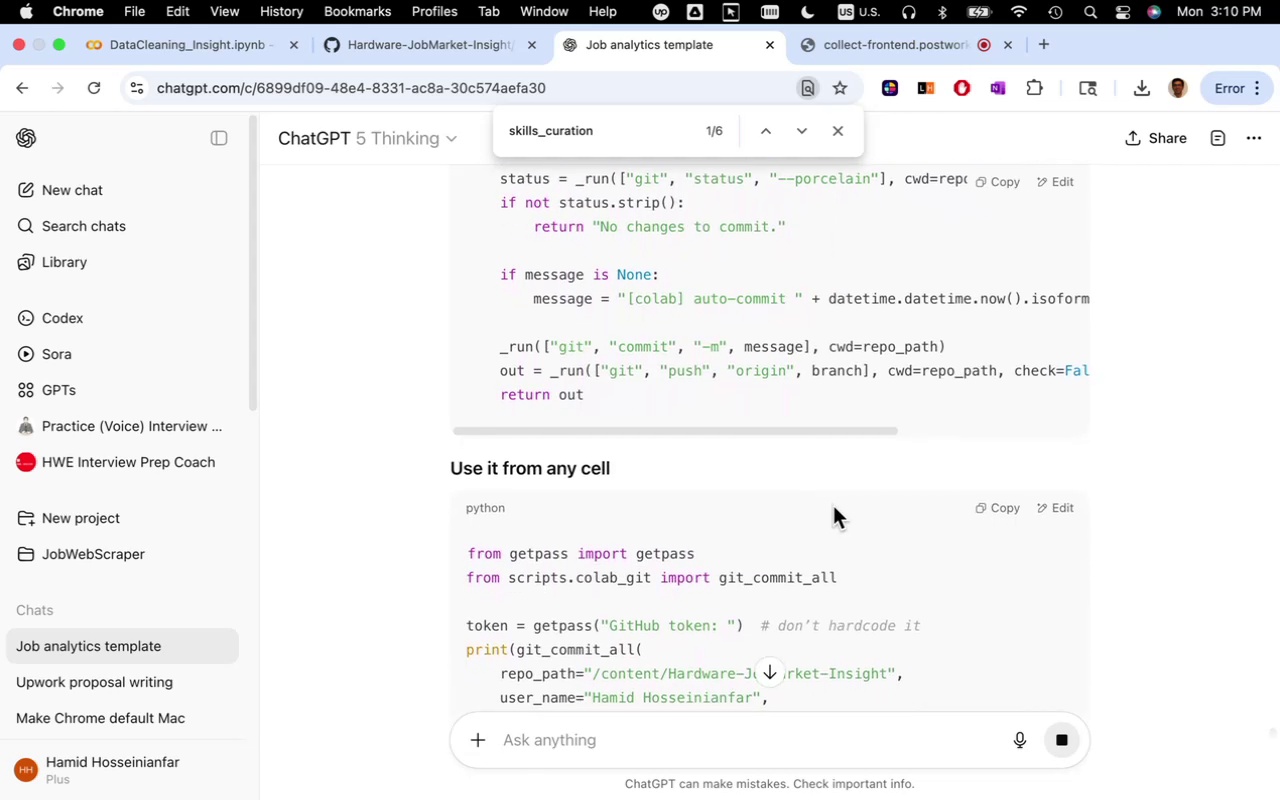 
scroll: coordinate [846, 508], scroll_direction: down, amount: 17.0
 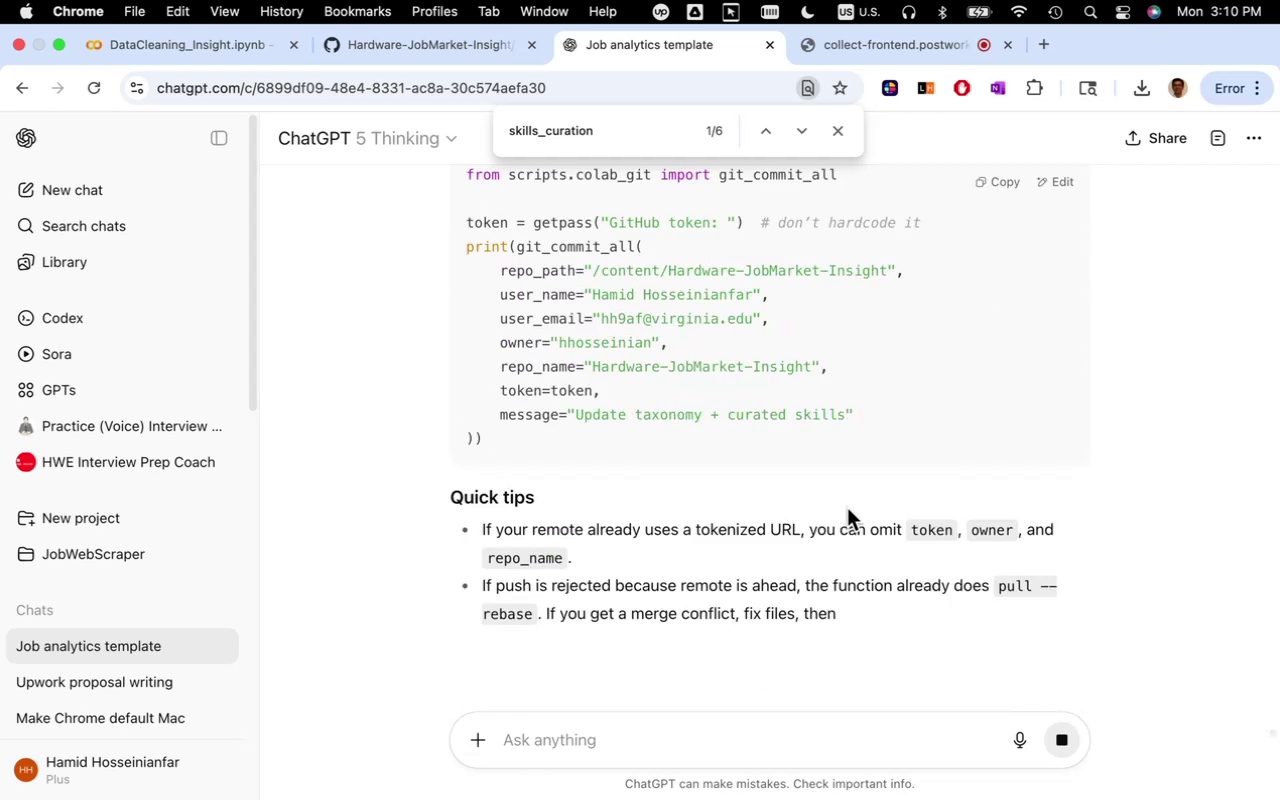 
scroll: coordinate [932, 442], scroll_direction: up, amount: 9.0
 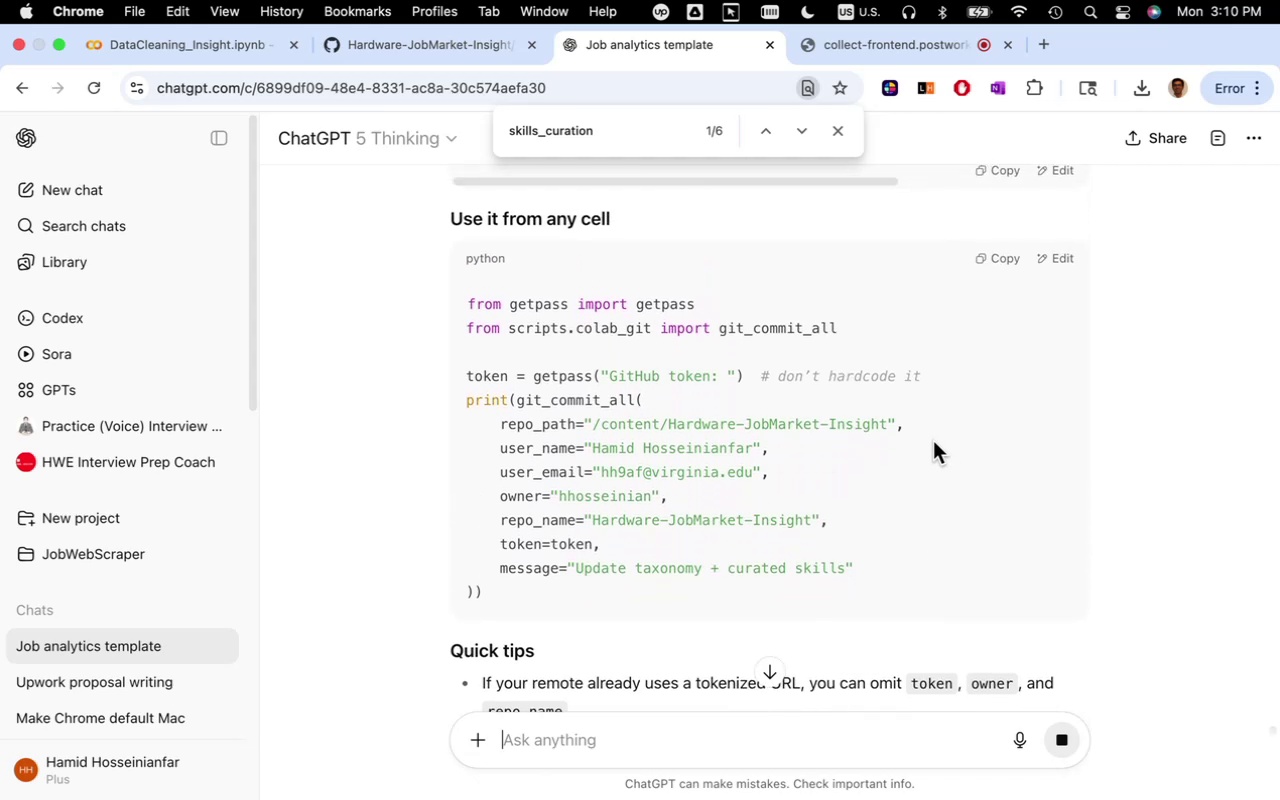 
scroll: coordinate [934, 447], scroll_direction: down, amount: 10.0
 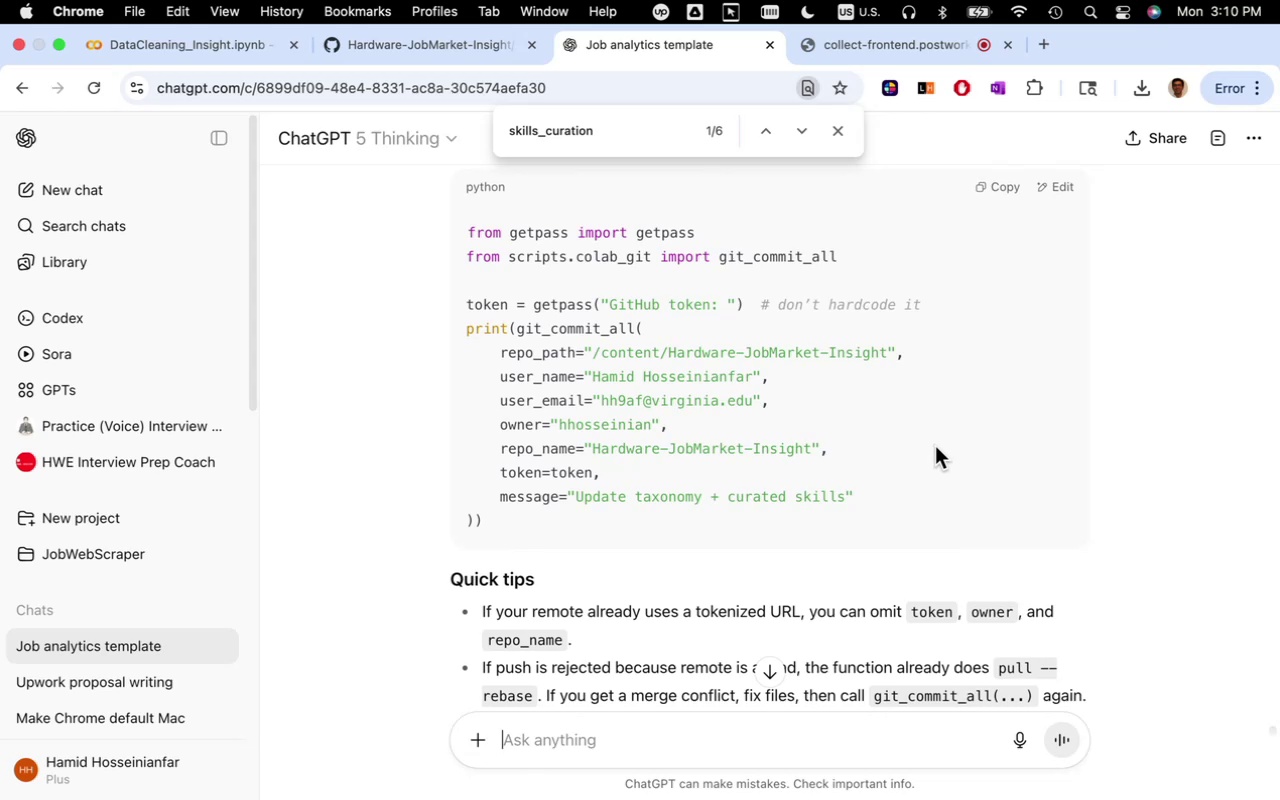 
wait(10.07)
 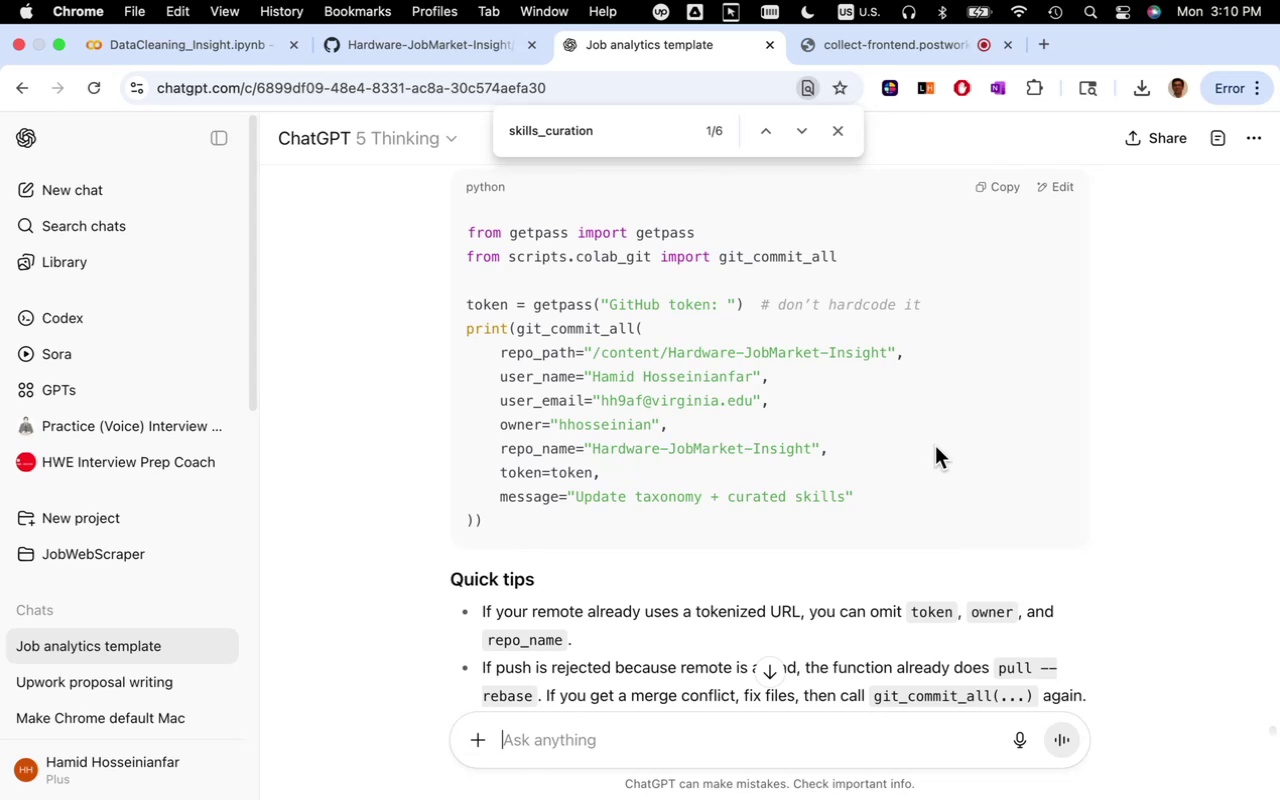 
scroll: coordinate [765, 490], scroll_direction: down, amount: 13.0
 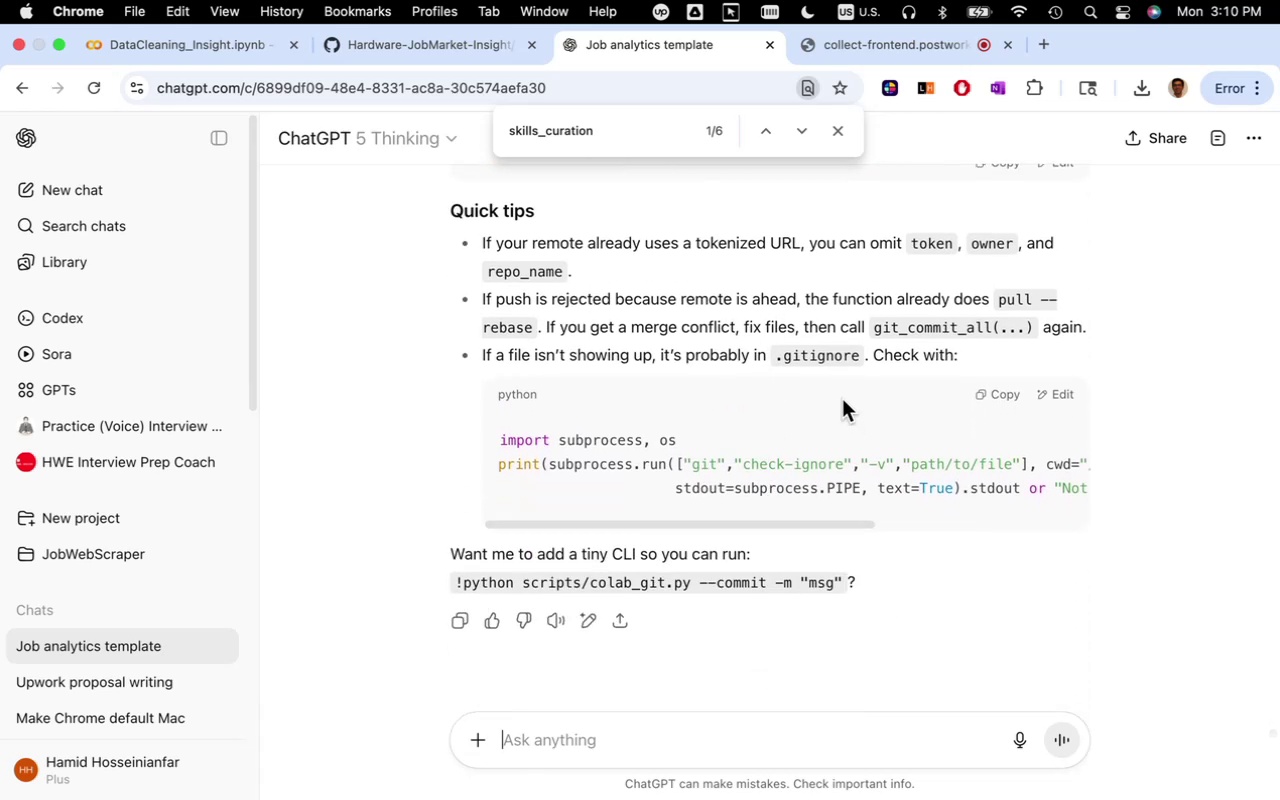 
wait(7.8)
 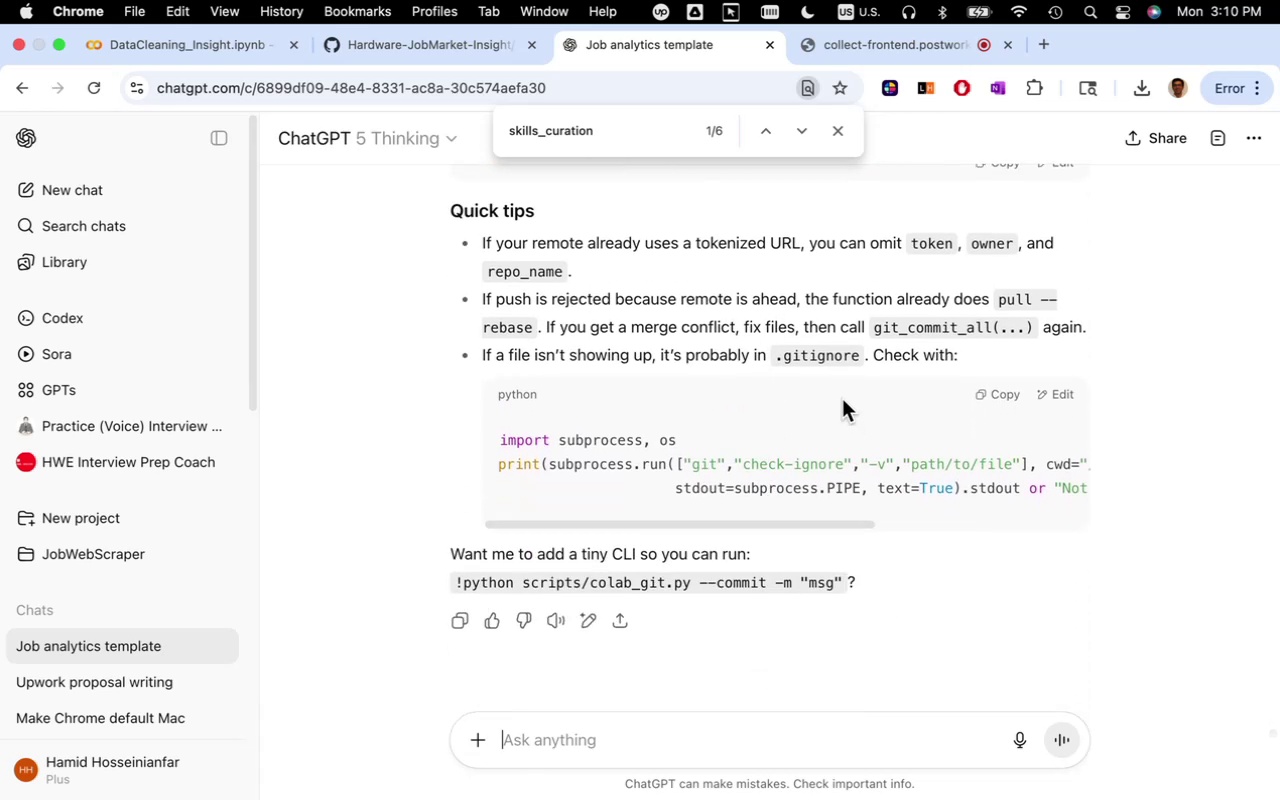 
type(can i make it single line command in cells)
 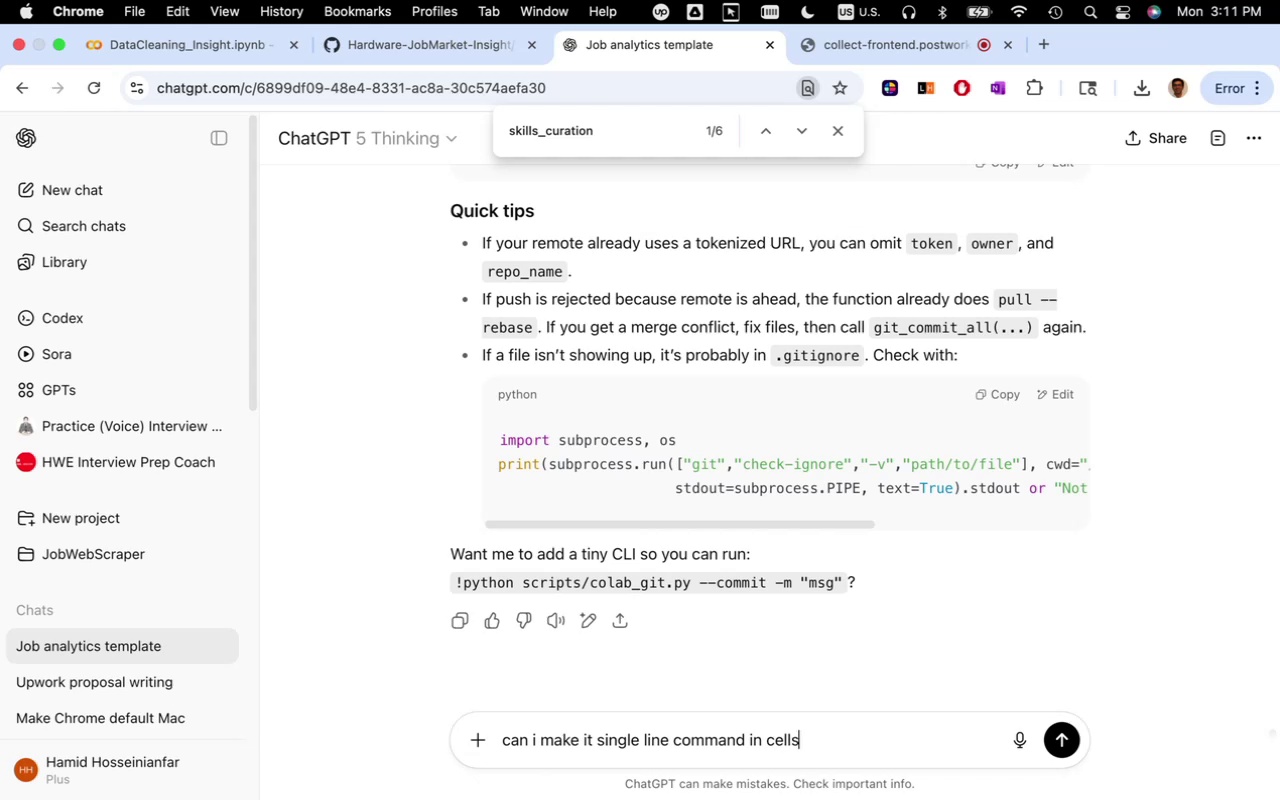 
key(Enter)
 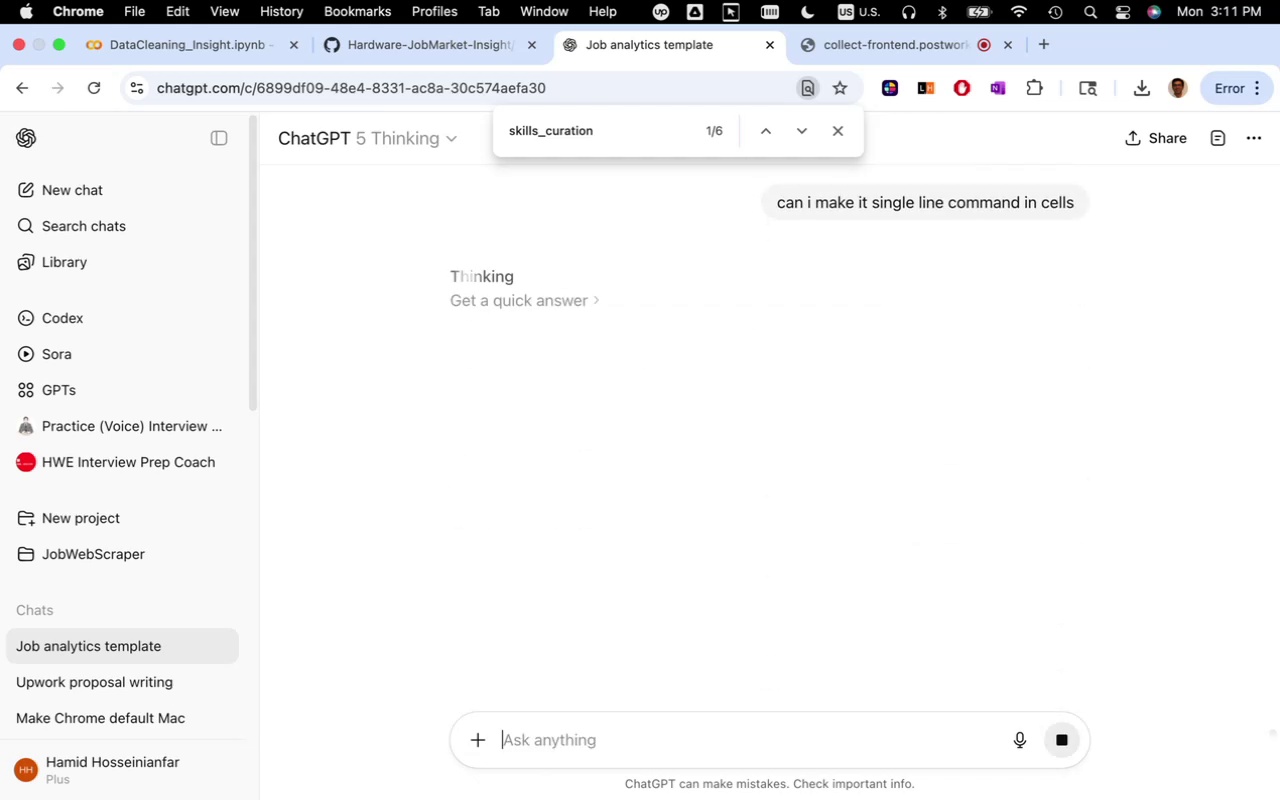 
scroll: coordinate [922, 380], scroll_direction: down, amount: 2.0
 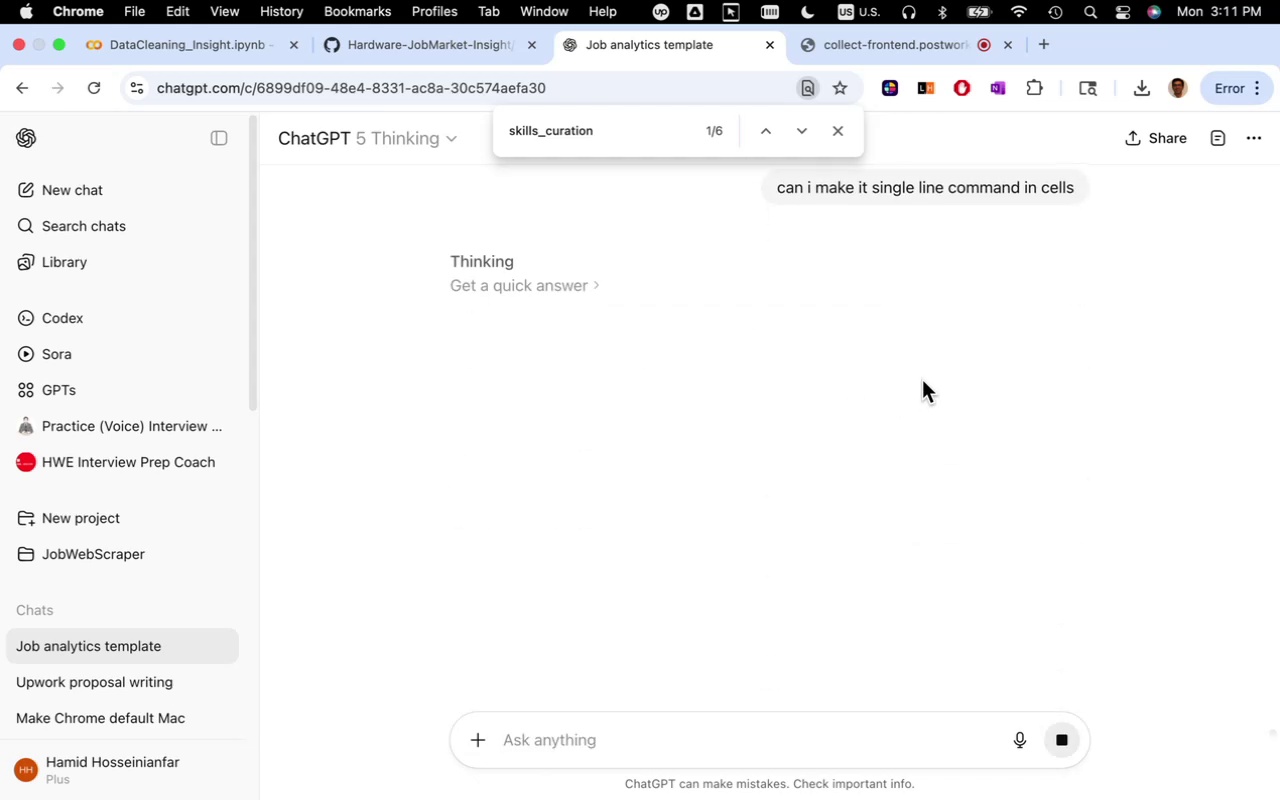 
scroll: coordinate [907, 389], scroll_direction: up, amount: 8.0
 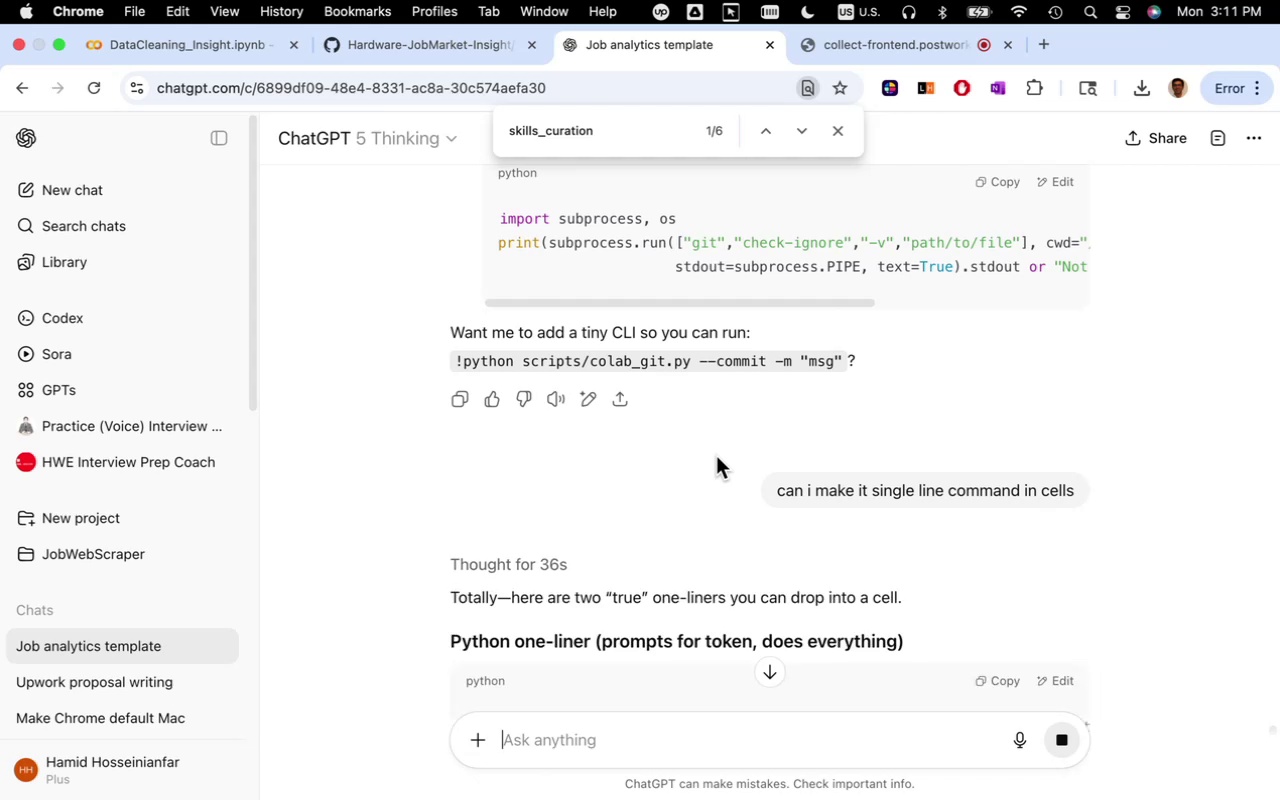 
wait(45.08)
 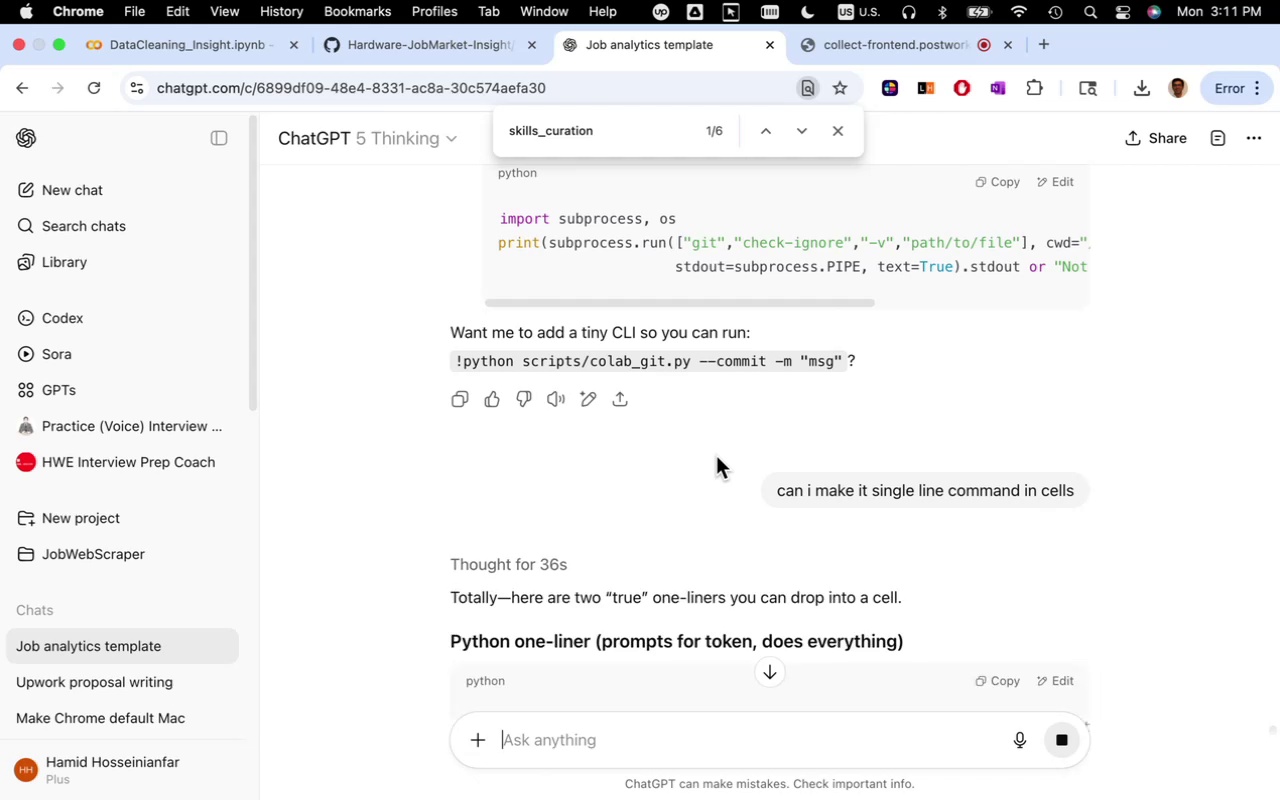 
scroll: coordinate [692, 469], scroll_direction: down, amount: 13.0
 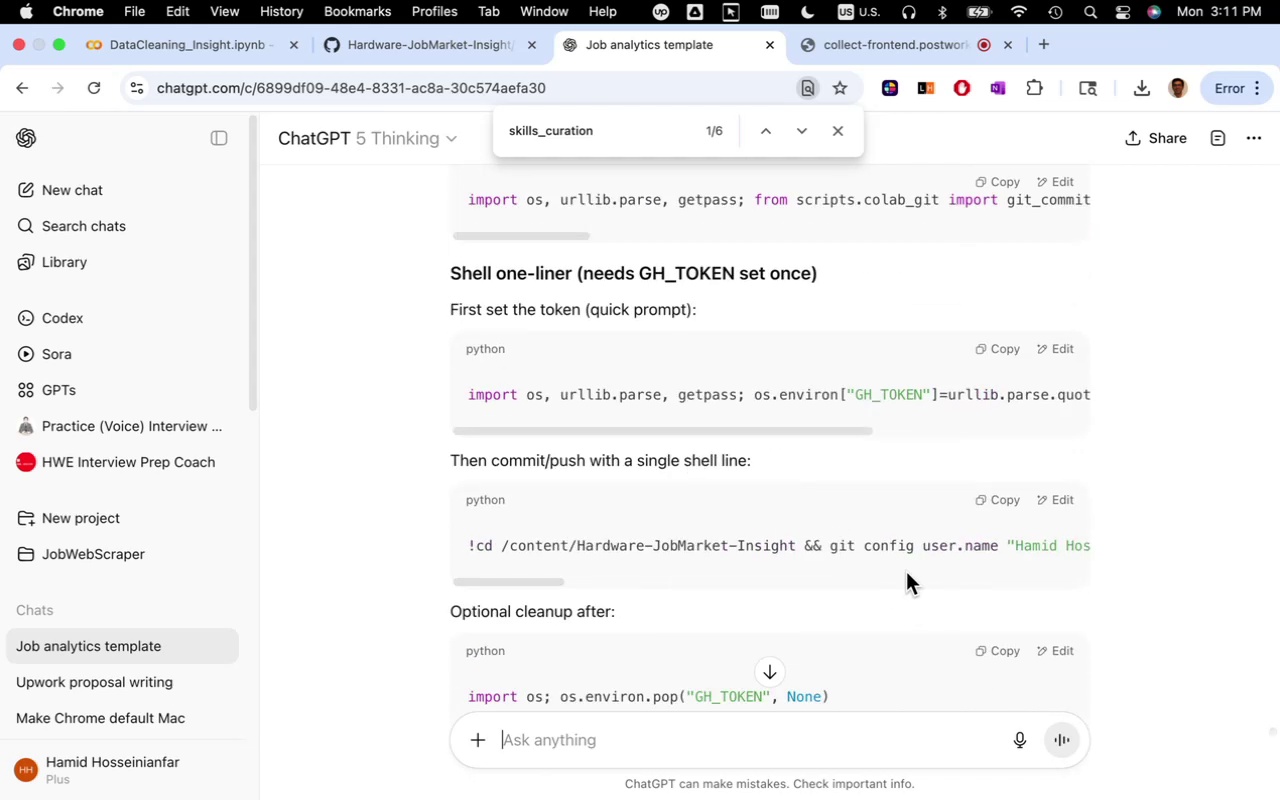 
scroll: coordinate [903, 496], scroll_direction: up, amount: 5.0
 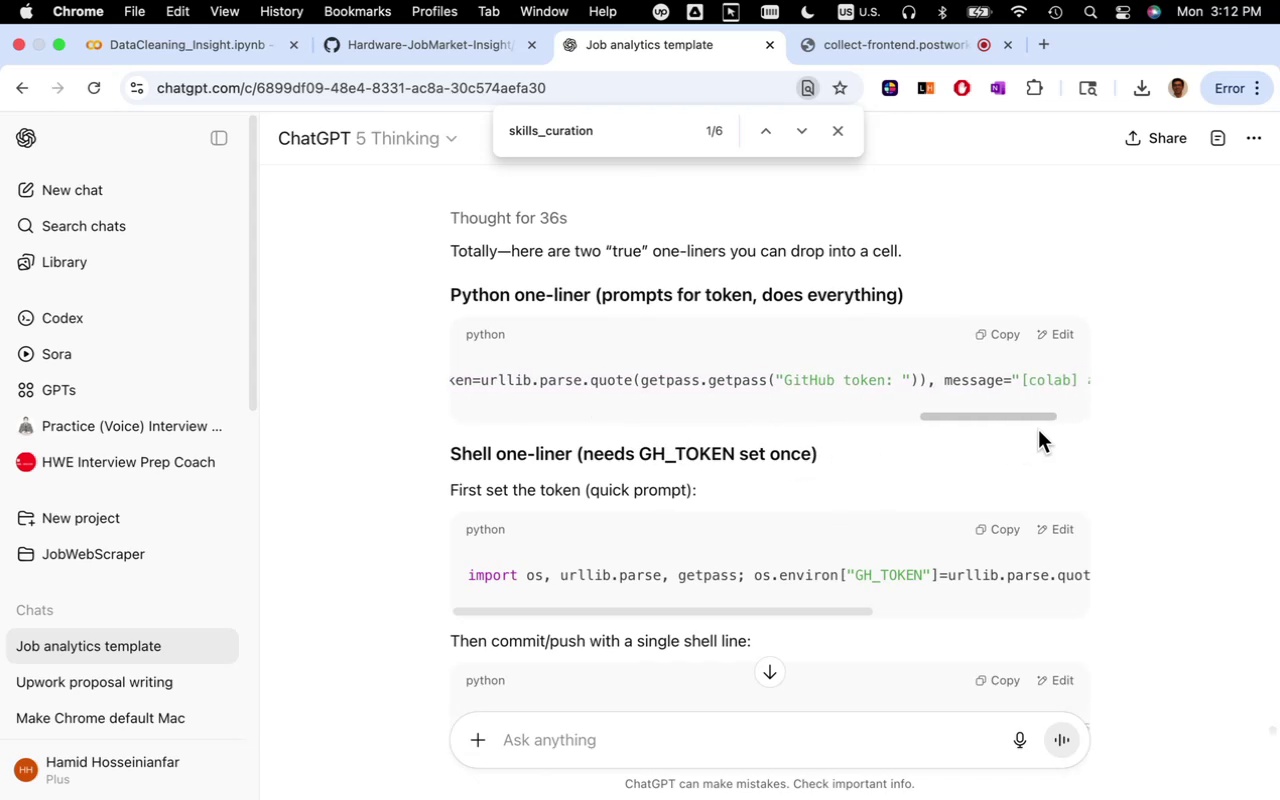 
wait(13.7)
 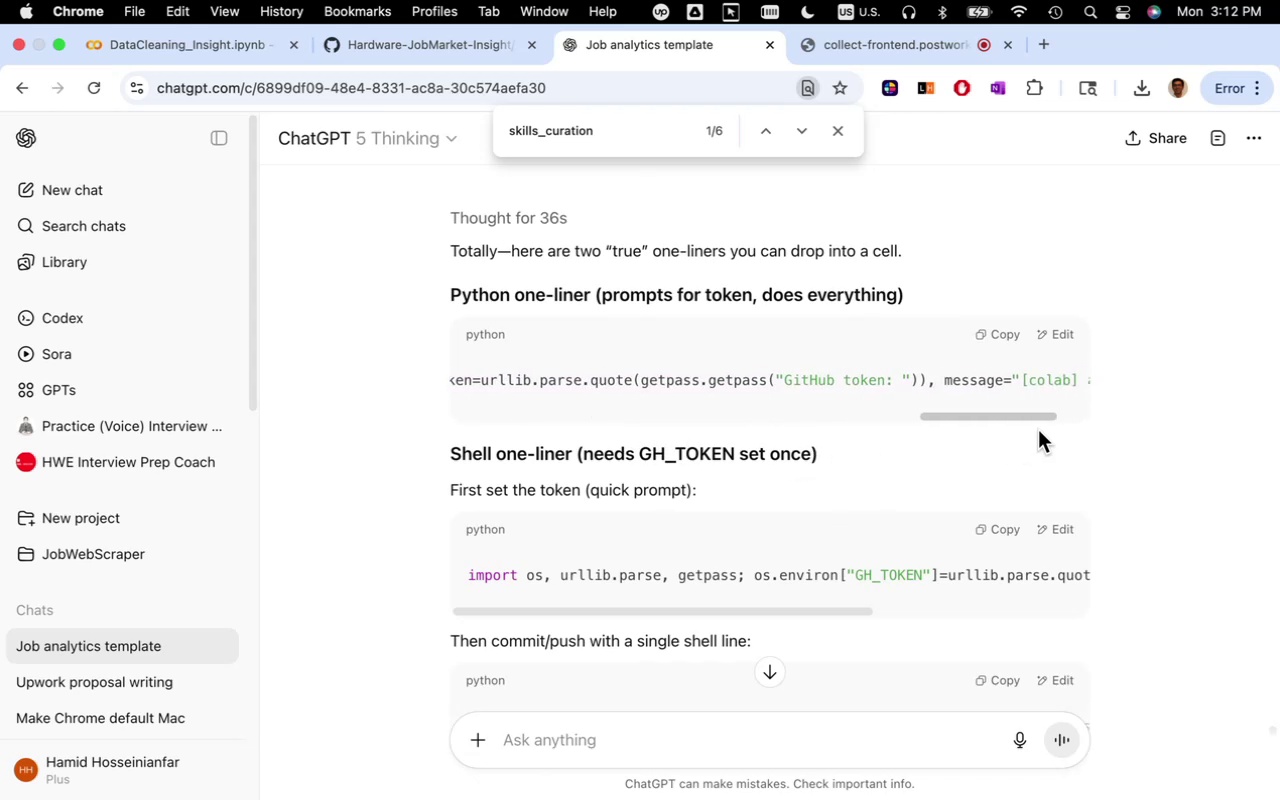 
scroll: coordinate [1026, 476], scroll_direction: down, amount: 10.0
 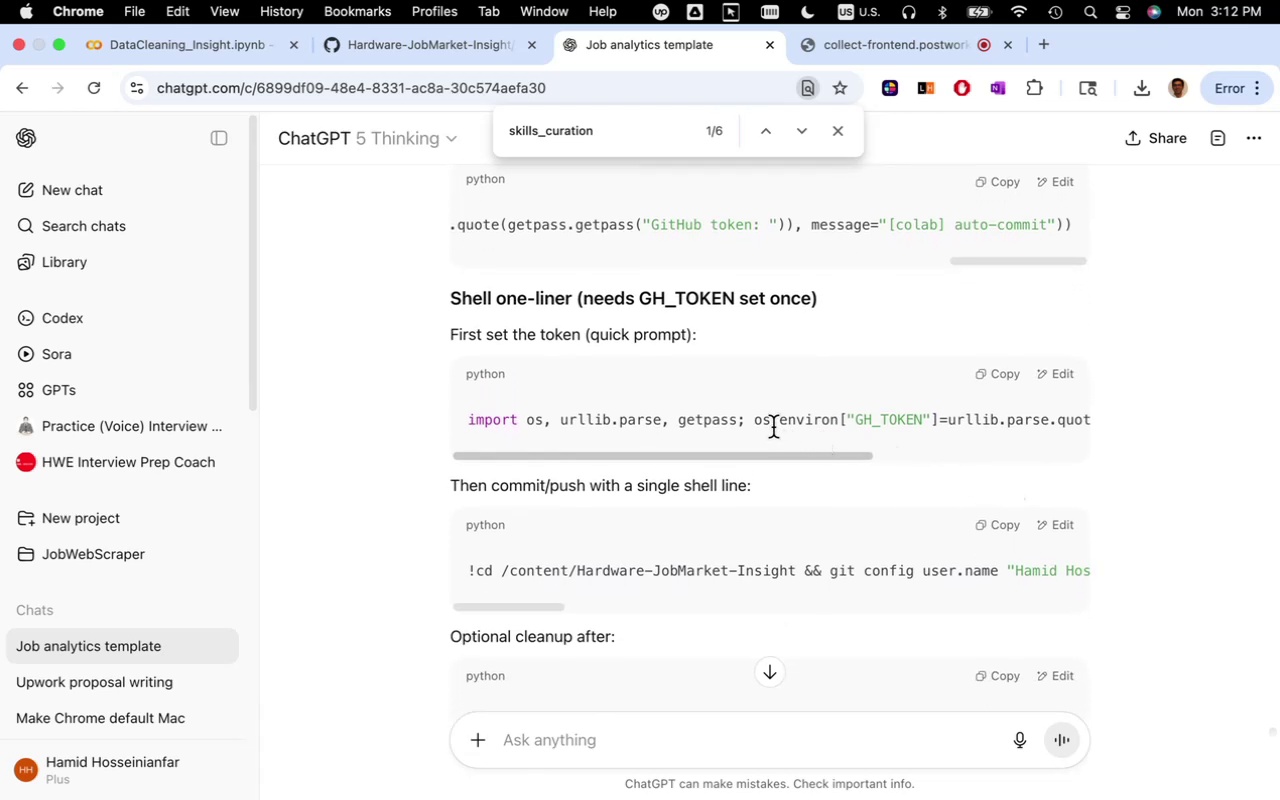 
wait(11.24)
 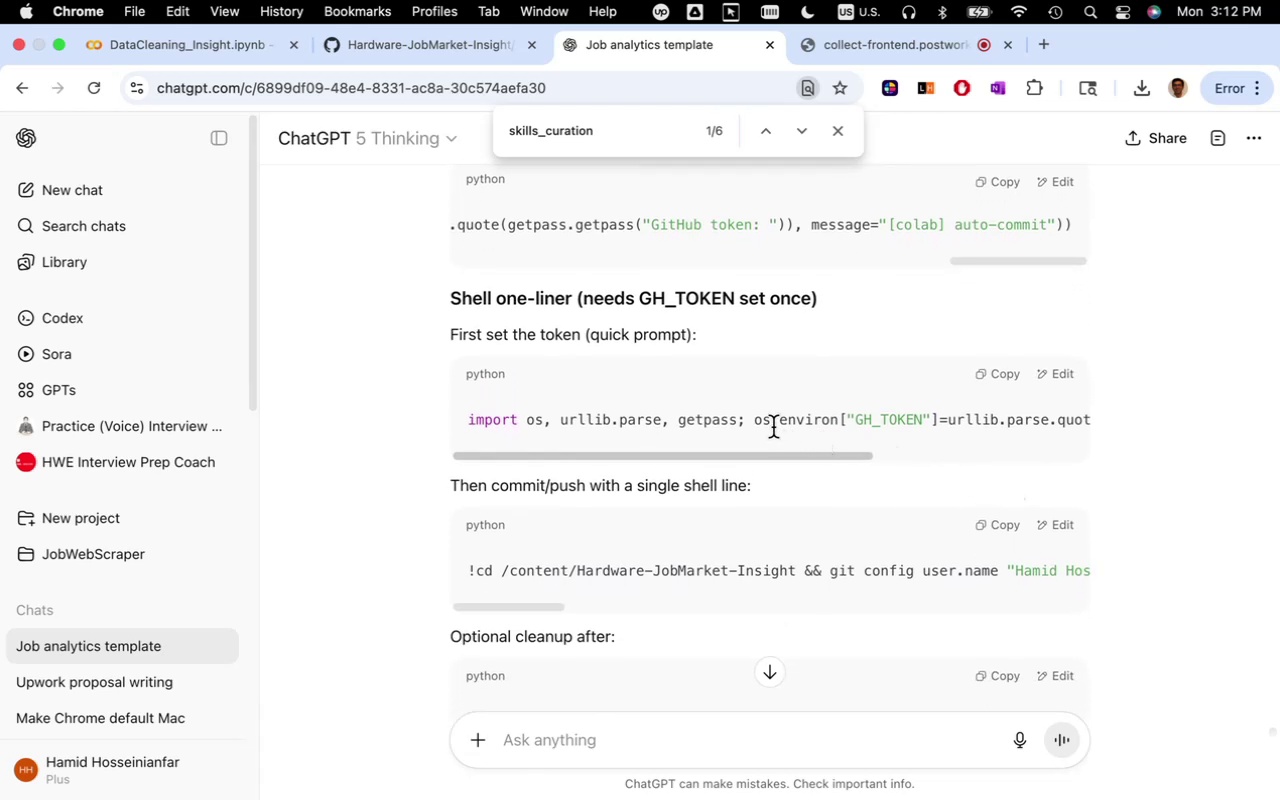 
scroll: coordinate [804, 448], scroll_direction: down, amount: 10.0
 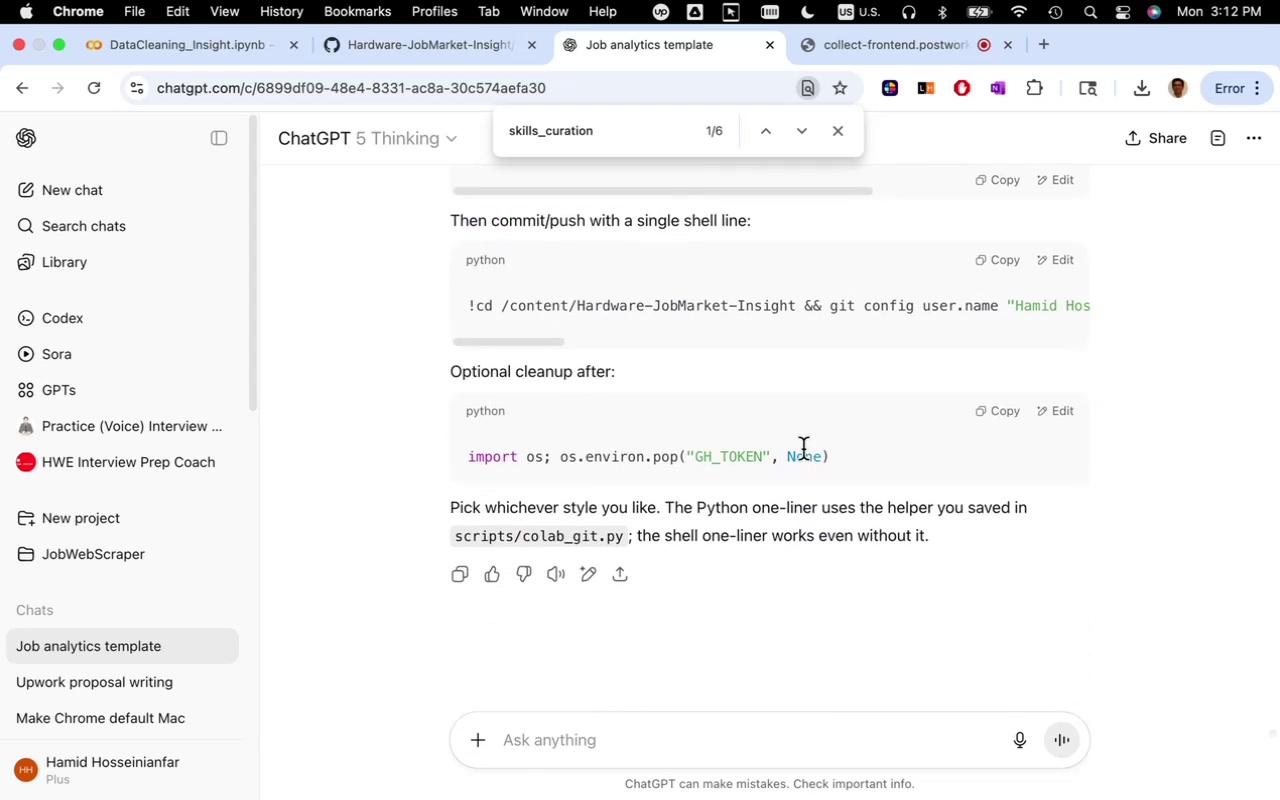 
wait(9.11)
 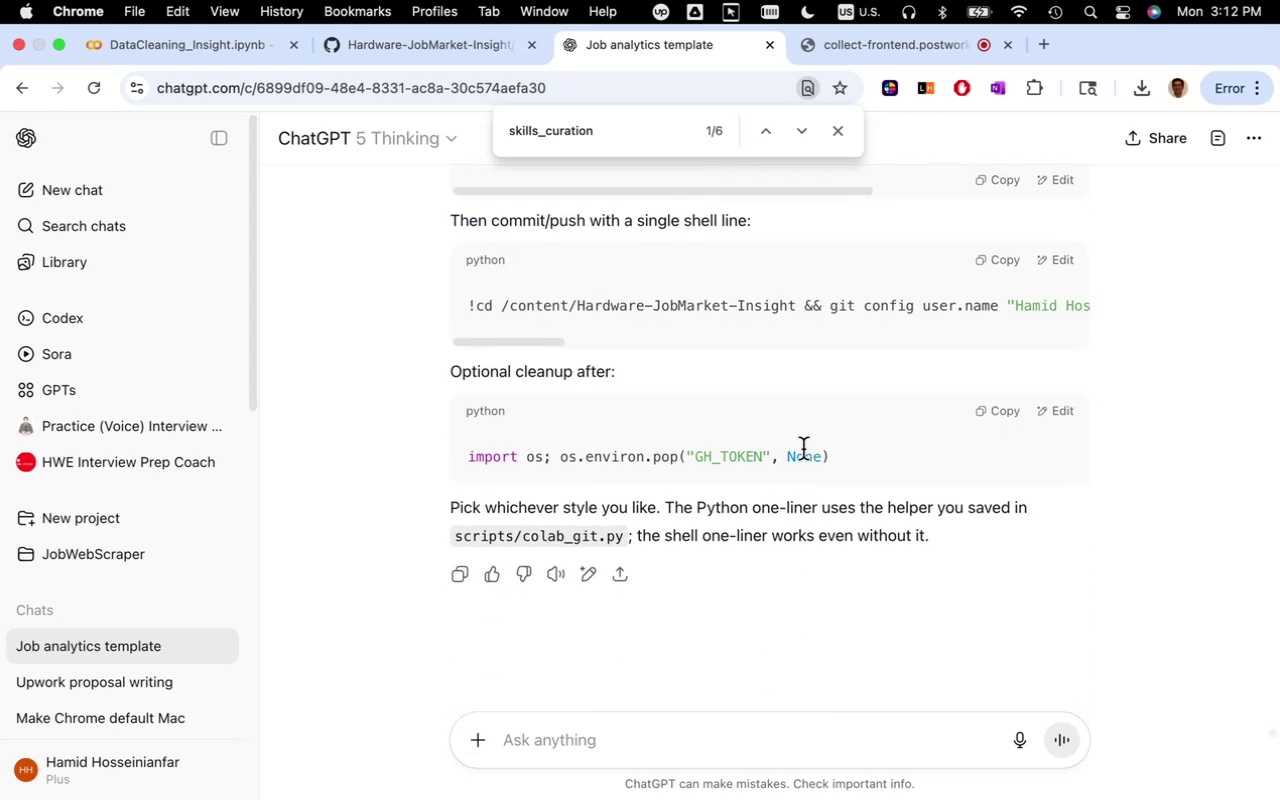 
scroll: coordinate [807, 447], scroll_direction: up, amount: 4.0
 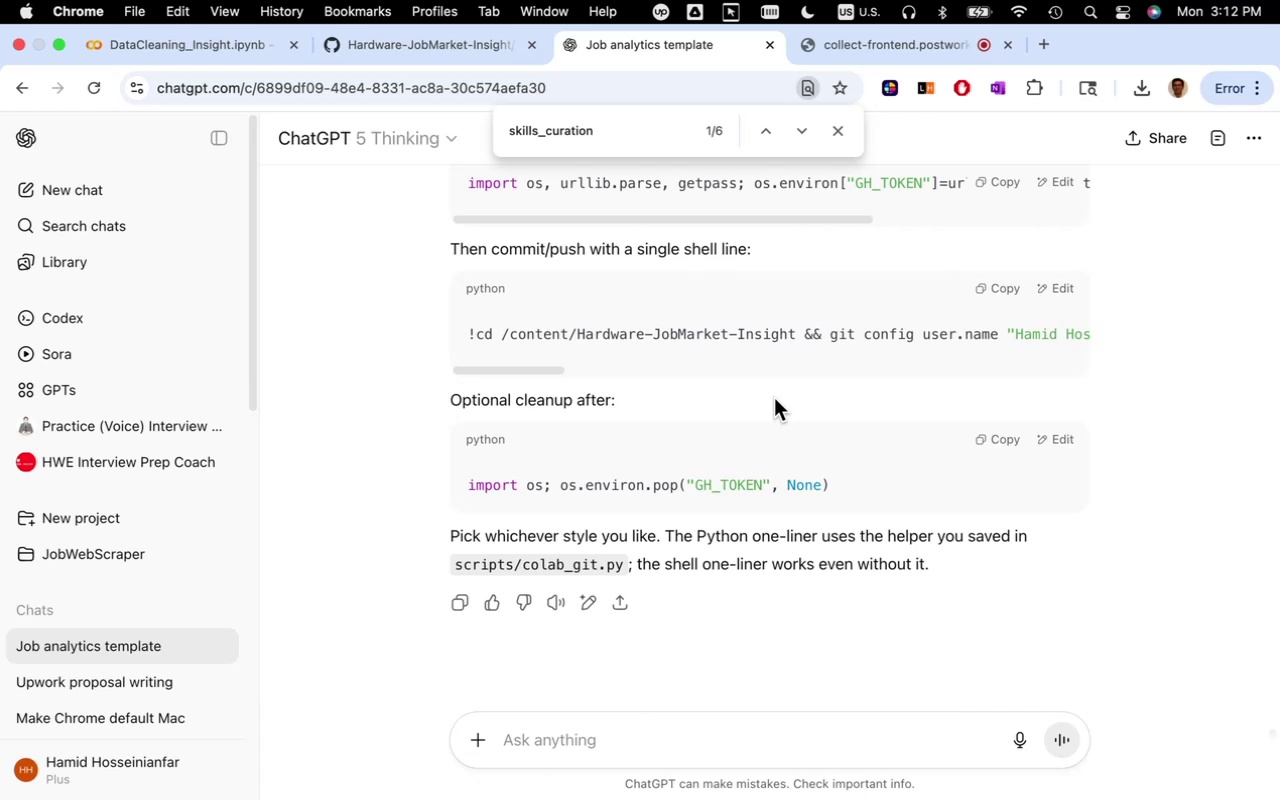 
wait(13.83)
 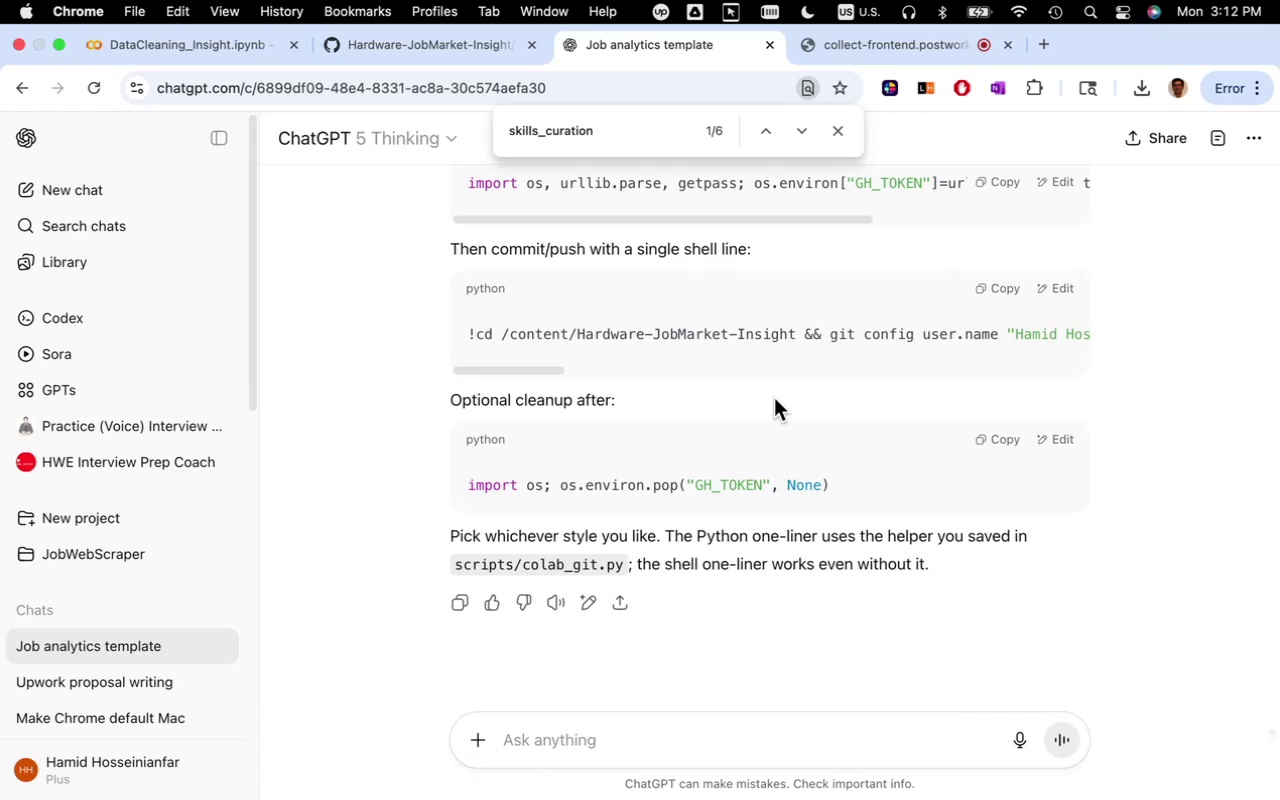 
scroll: coordinate [788, 424], scroll_direction: up, amount: 62.0
 